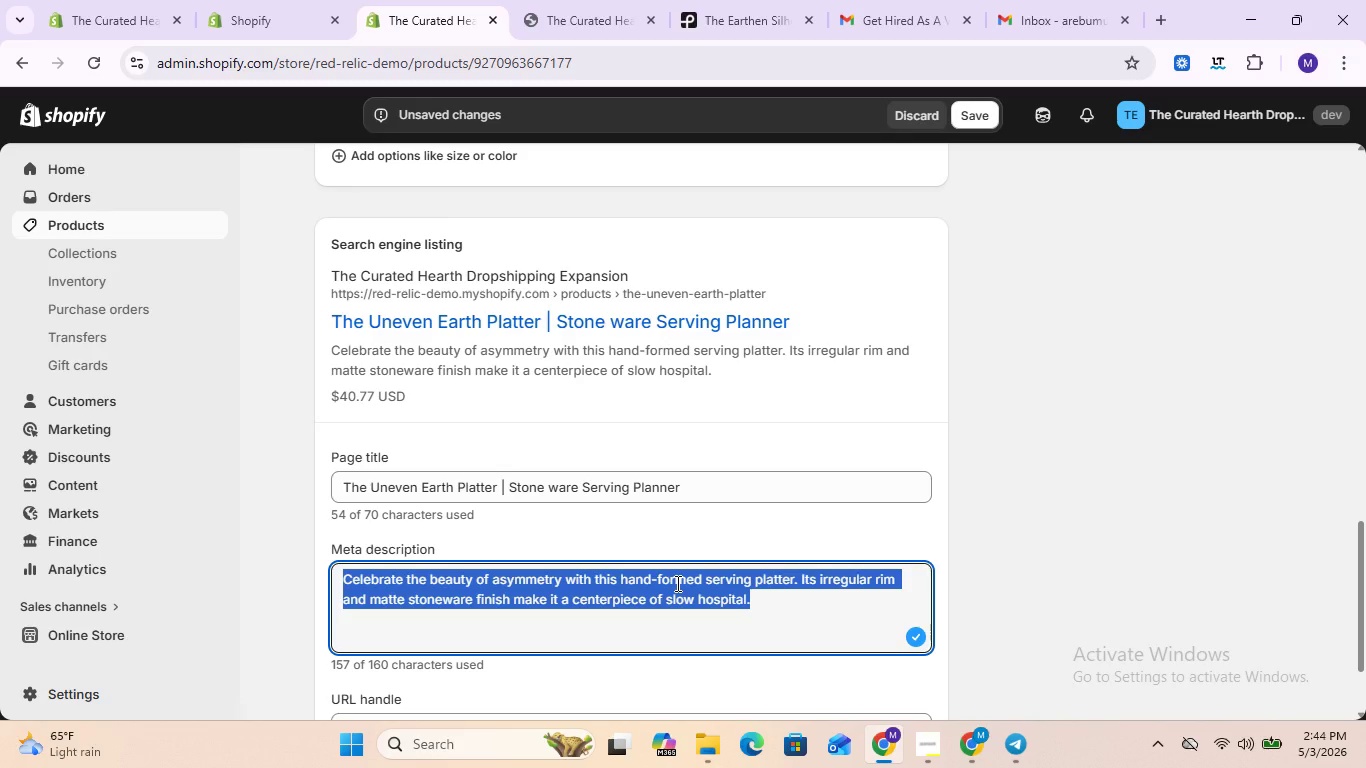 
wait(12.22)
 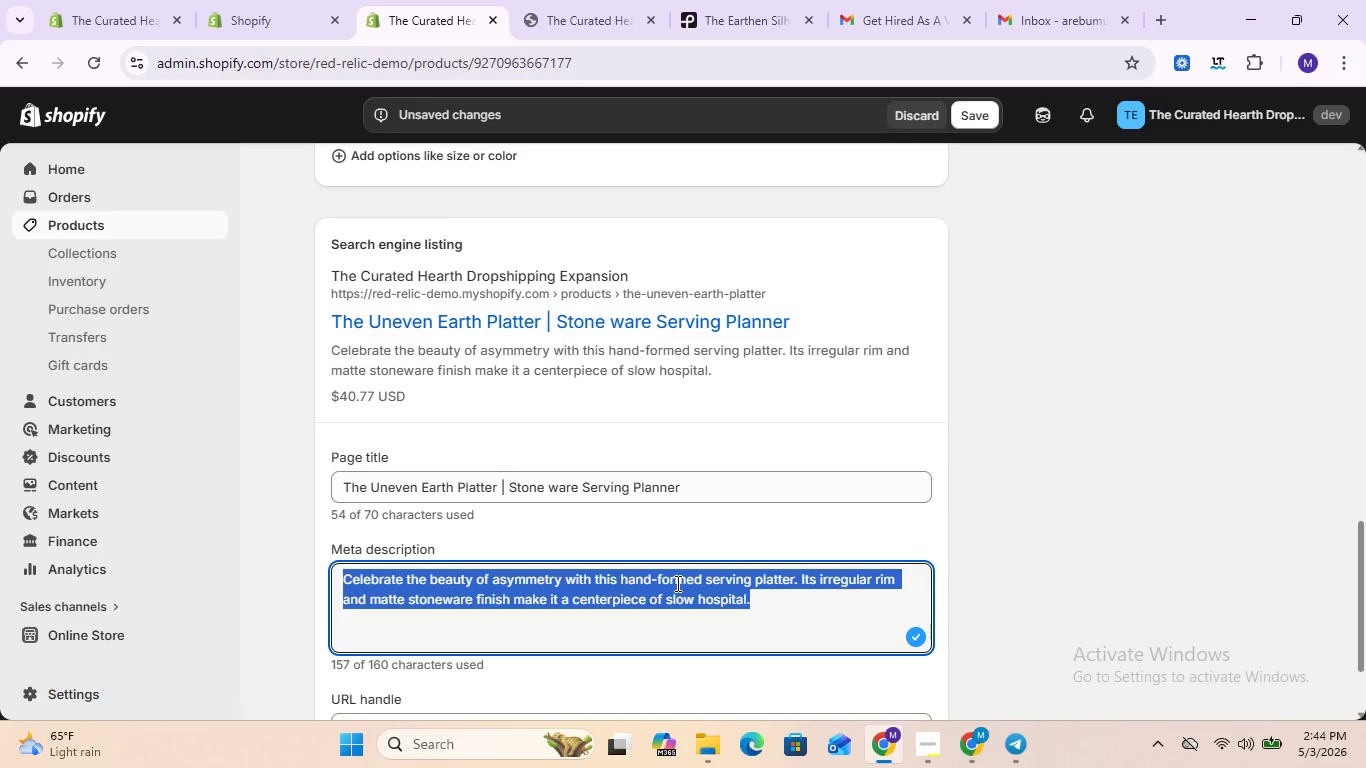 
type(Asymme)
key(Backspace)
key(Backspace)
type(metrica)
 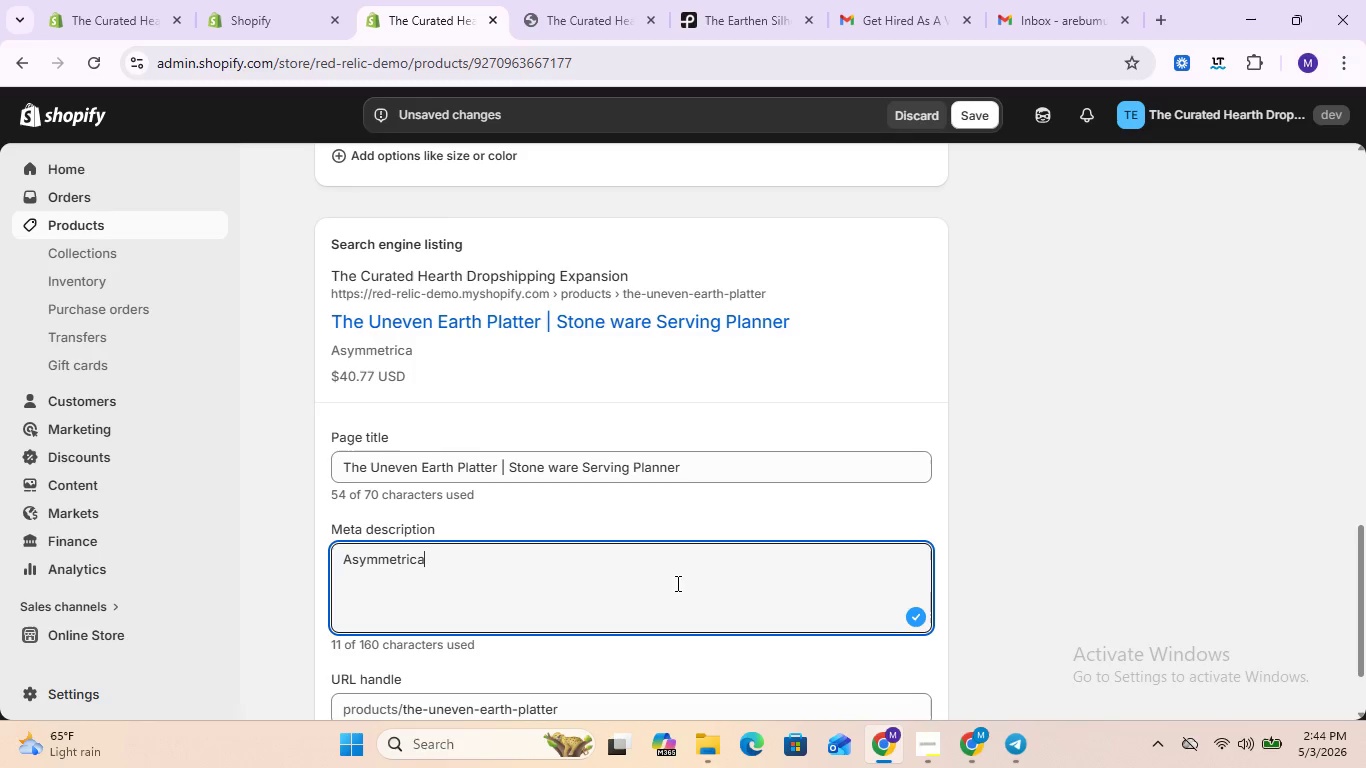 
wait(14.02)
 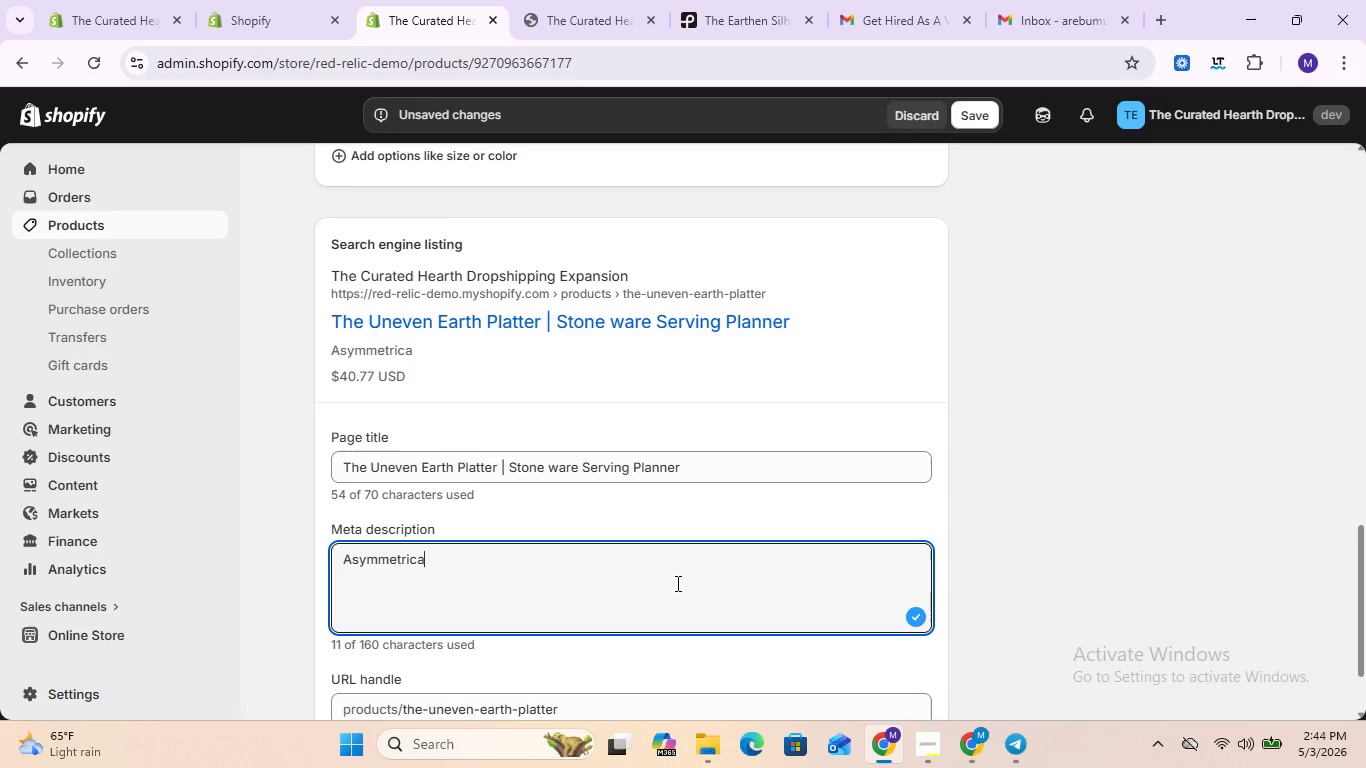 
key(L)
 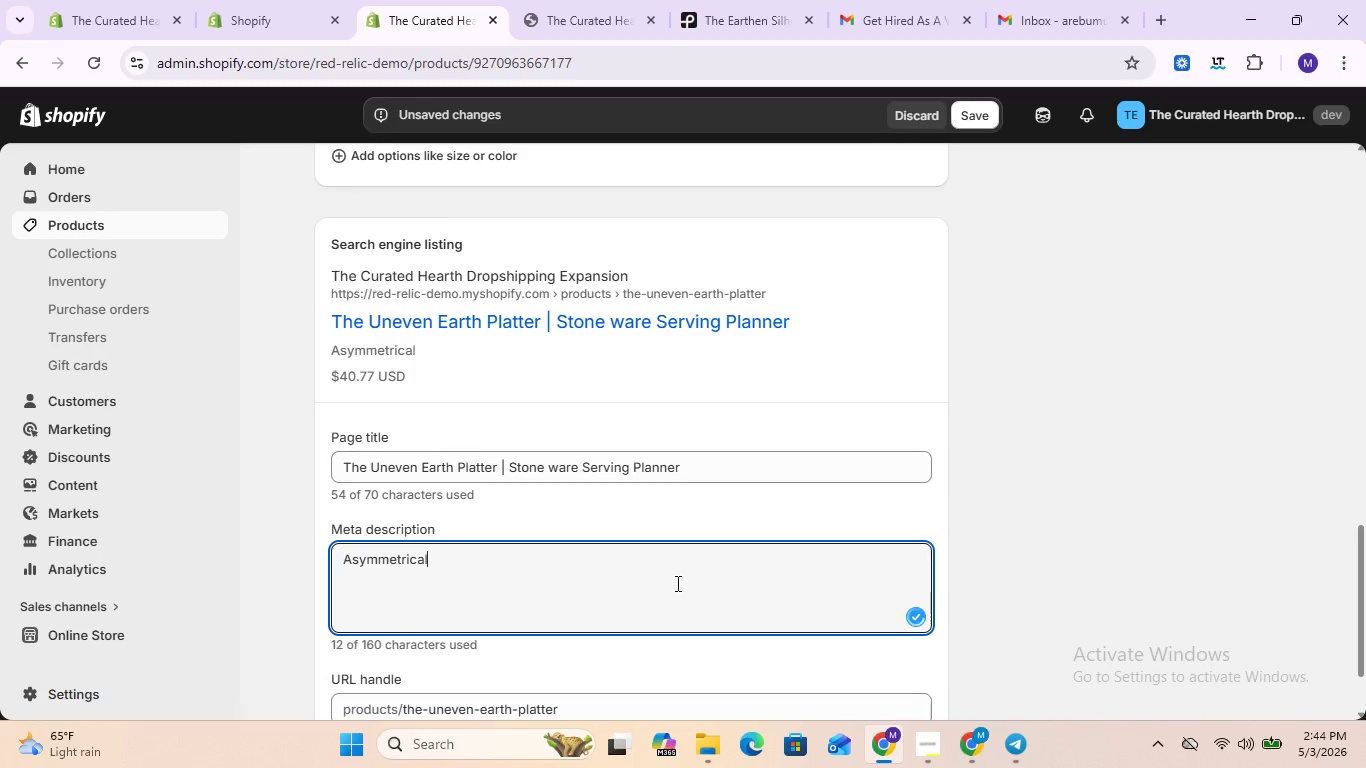 
key(Space)
 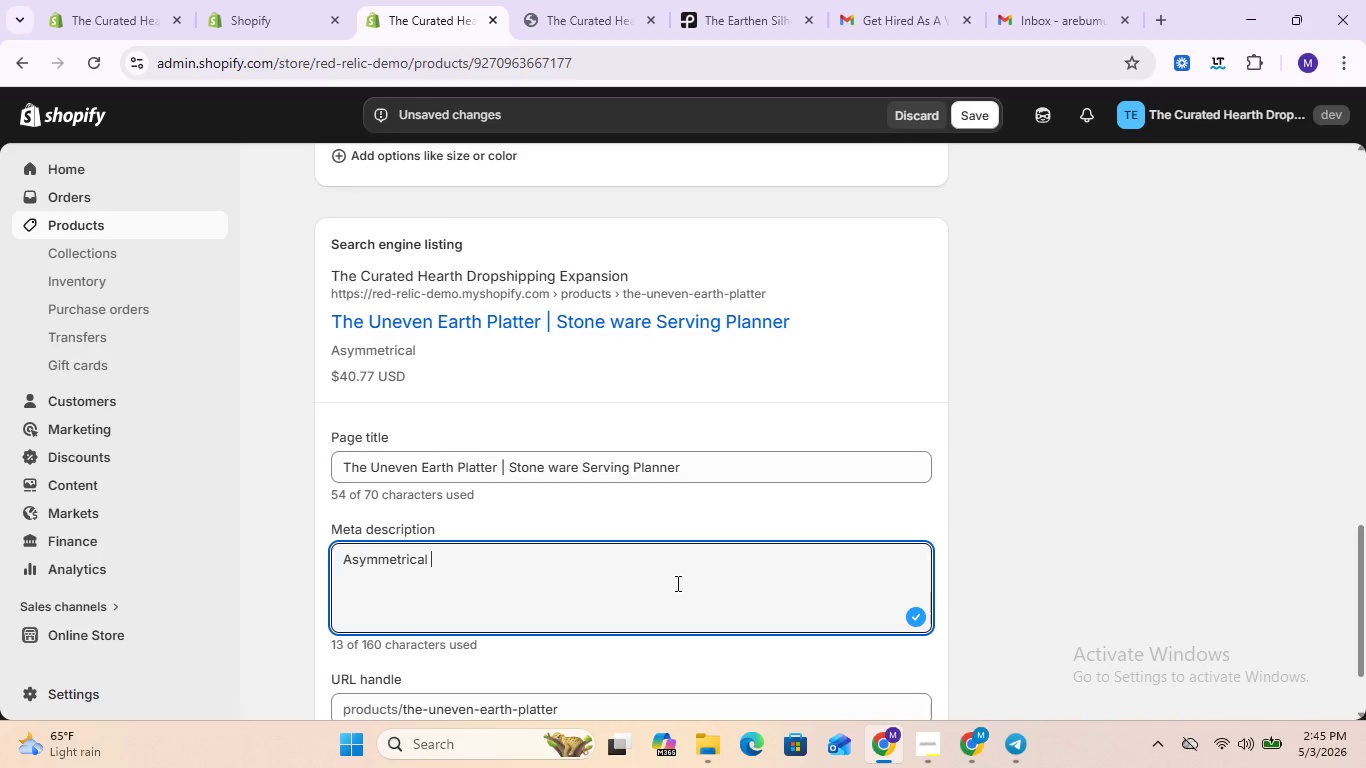 
type(stone )
 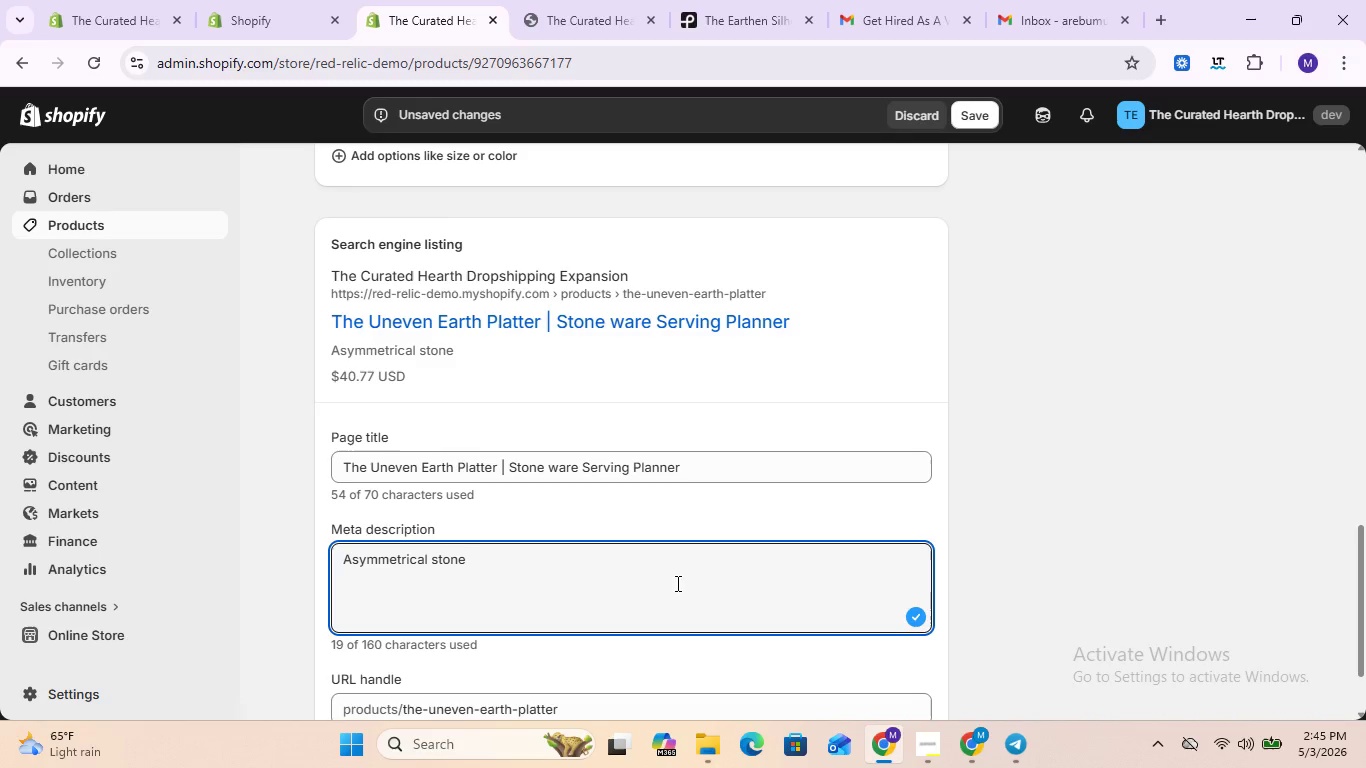 
type(ware )
 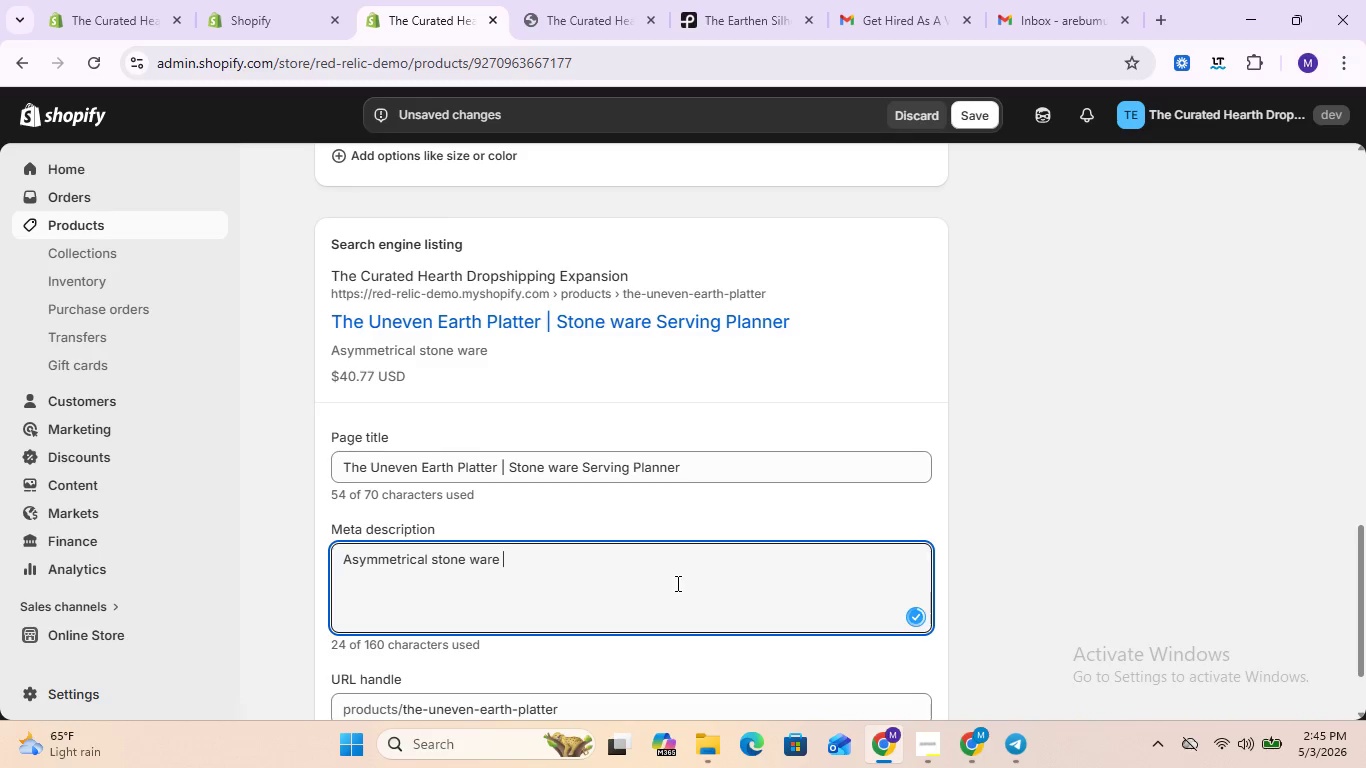 
key(ArrowLeft)
 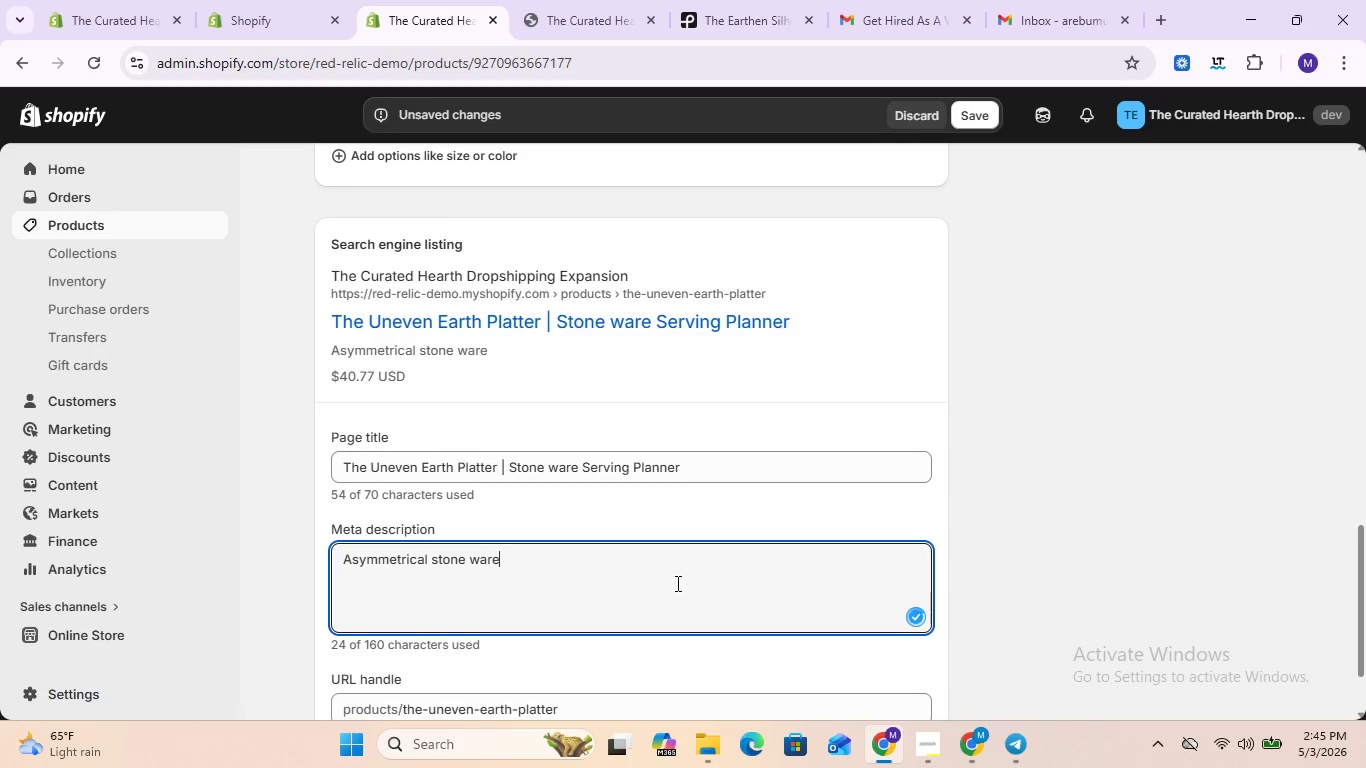 
key(ArrowLeft)
 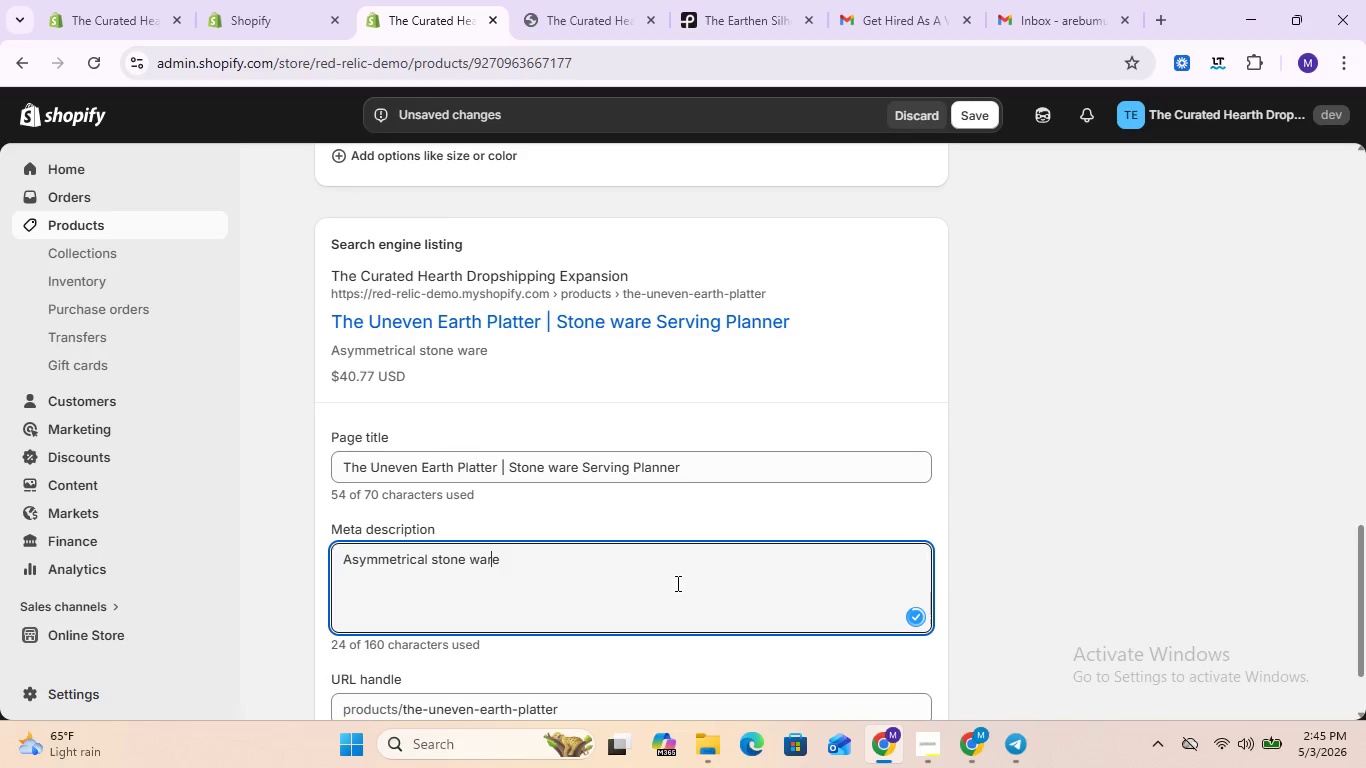 
key(ArrowLeft)
 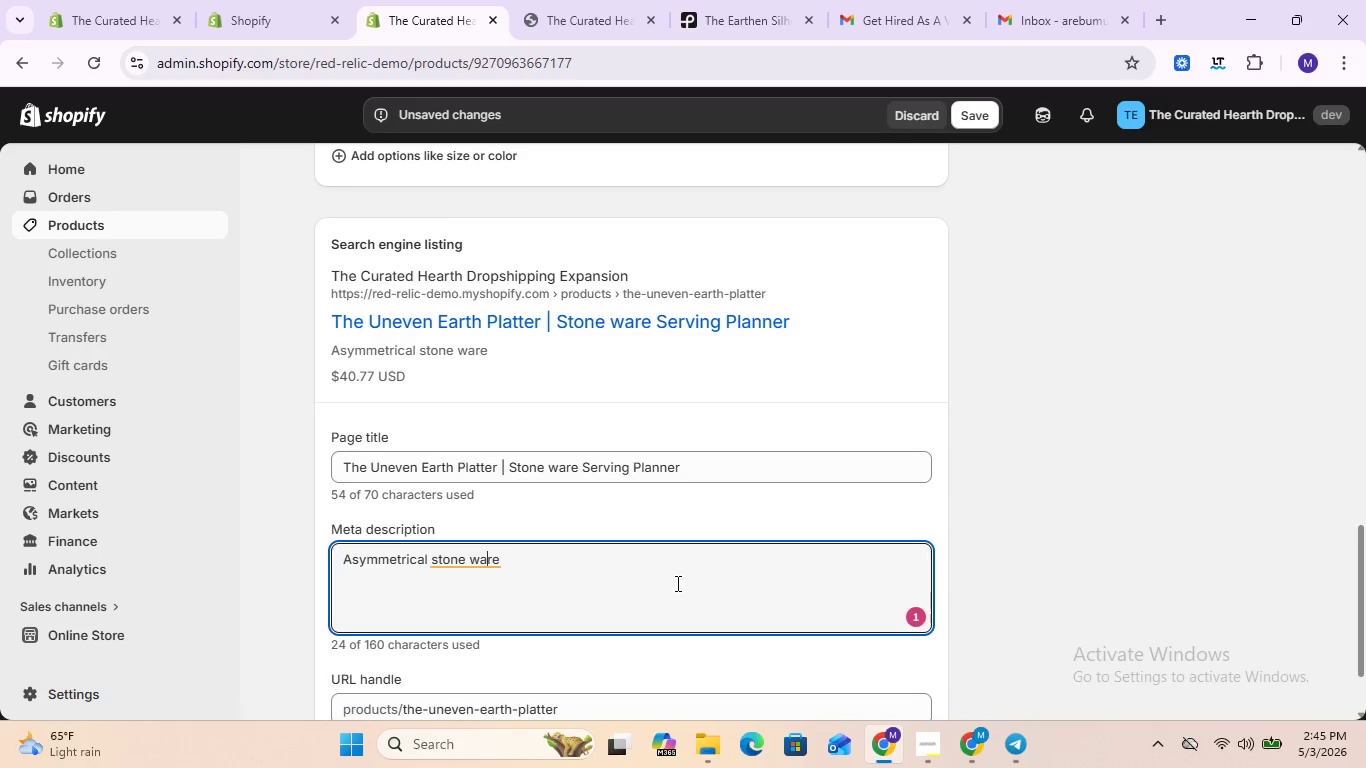 
key(ArrowLeft)
 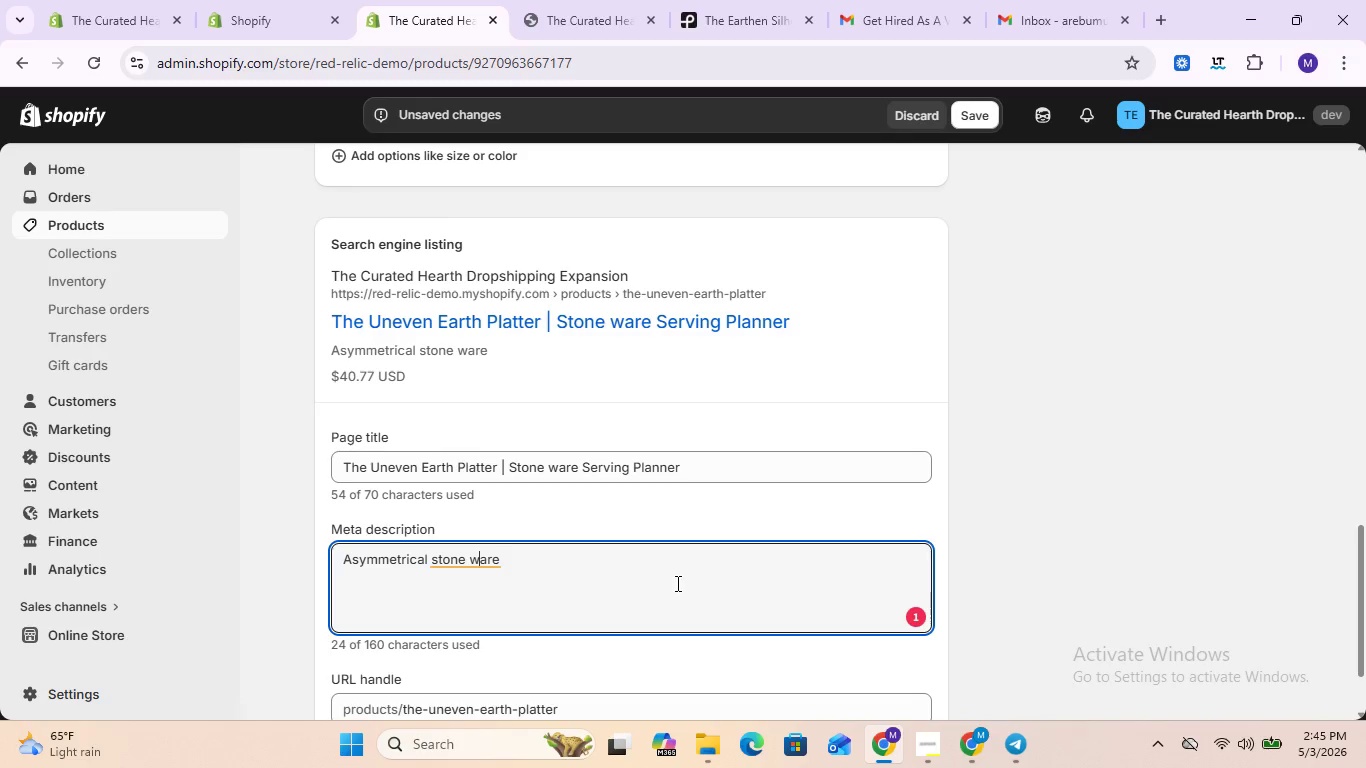 
key(ArrowLeft)
 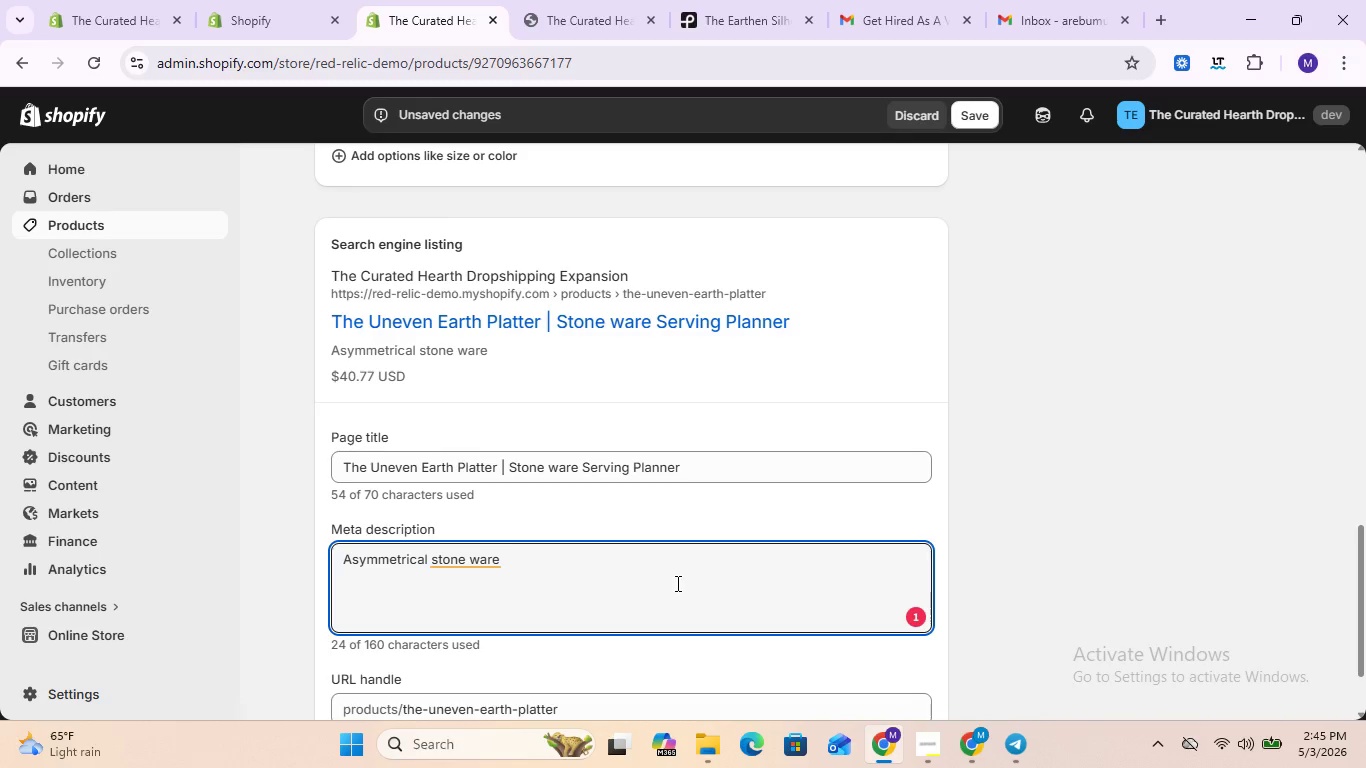 
key(Backspace)
 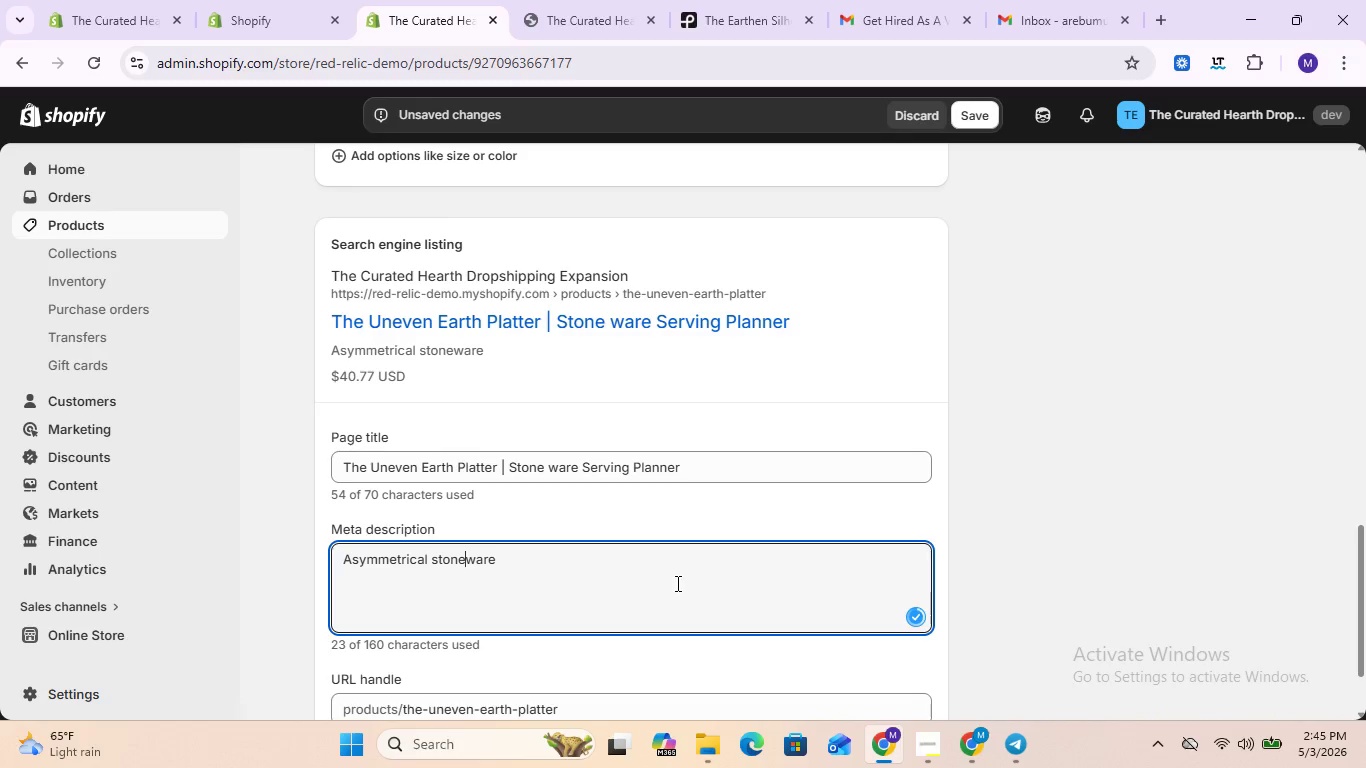 
hold_key(key=ArrowRight, duration=0.88)
 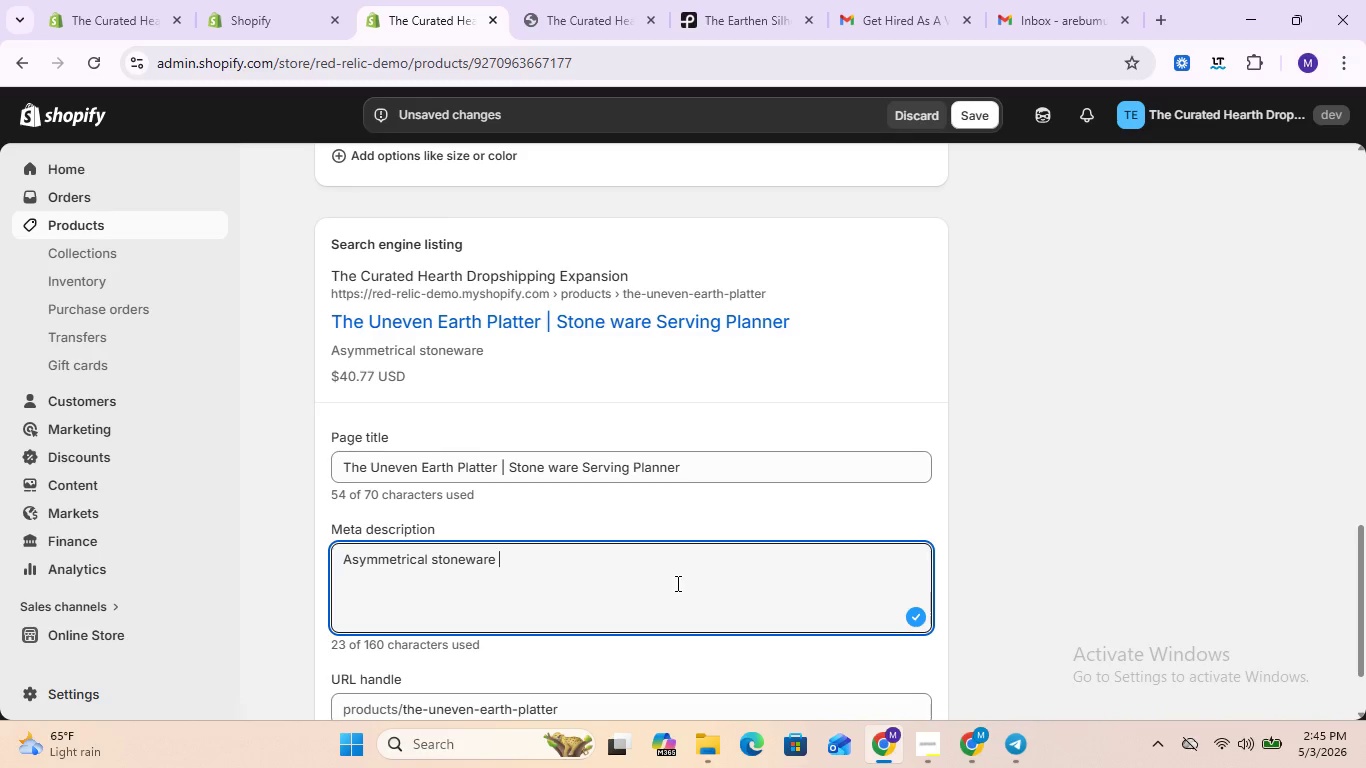 
type(serving planner .)
key(Backspace)
key(Backspace)
type(. Hand-formed )
 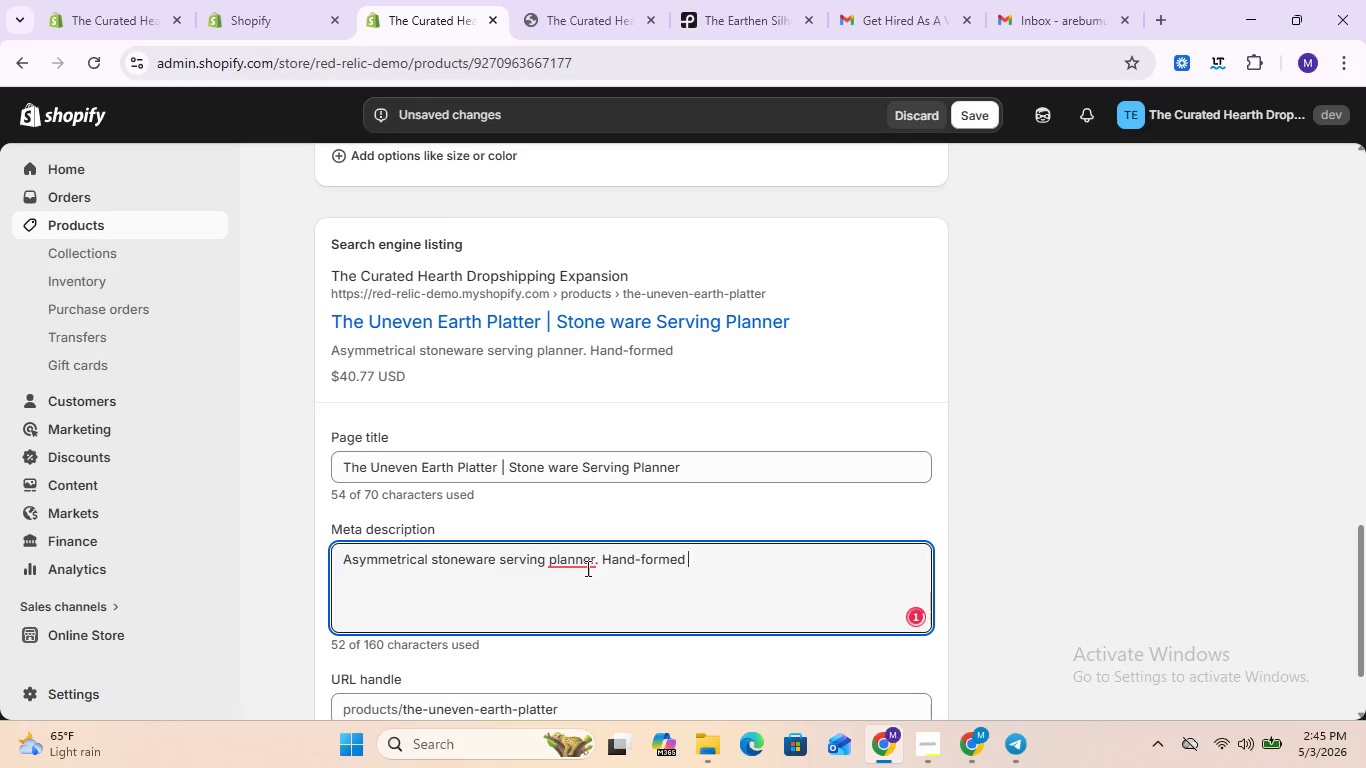 
left_click([580, 564])
 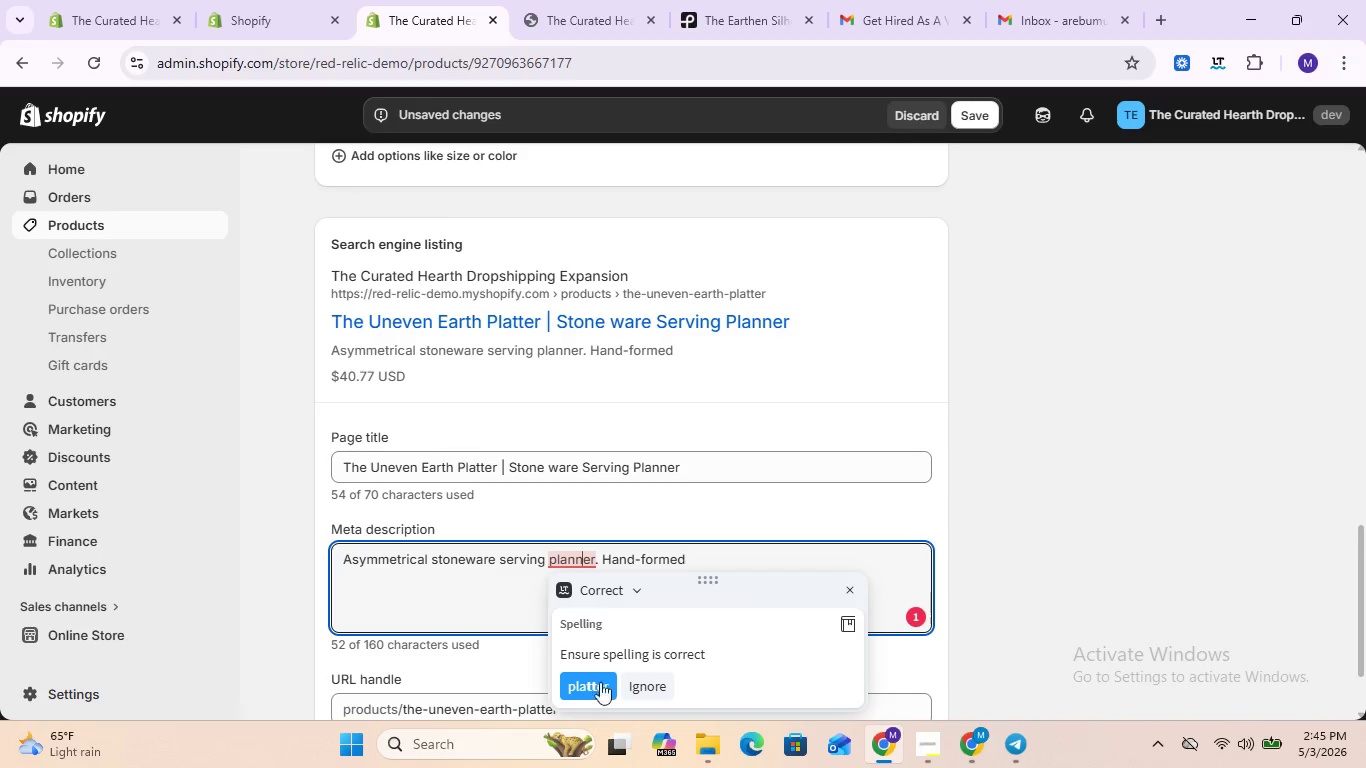 
left_click([599, 694])
 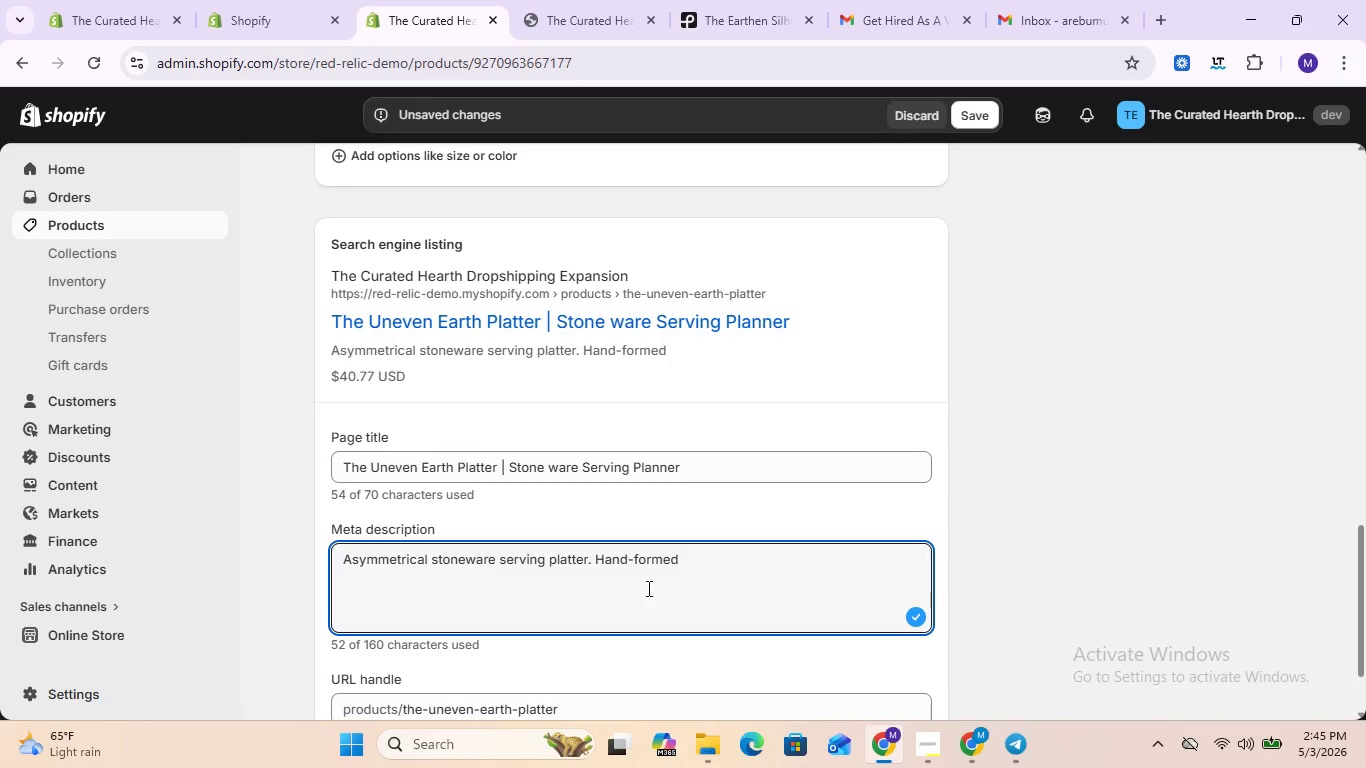 
left_click([677, 562])
 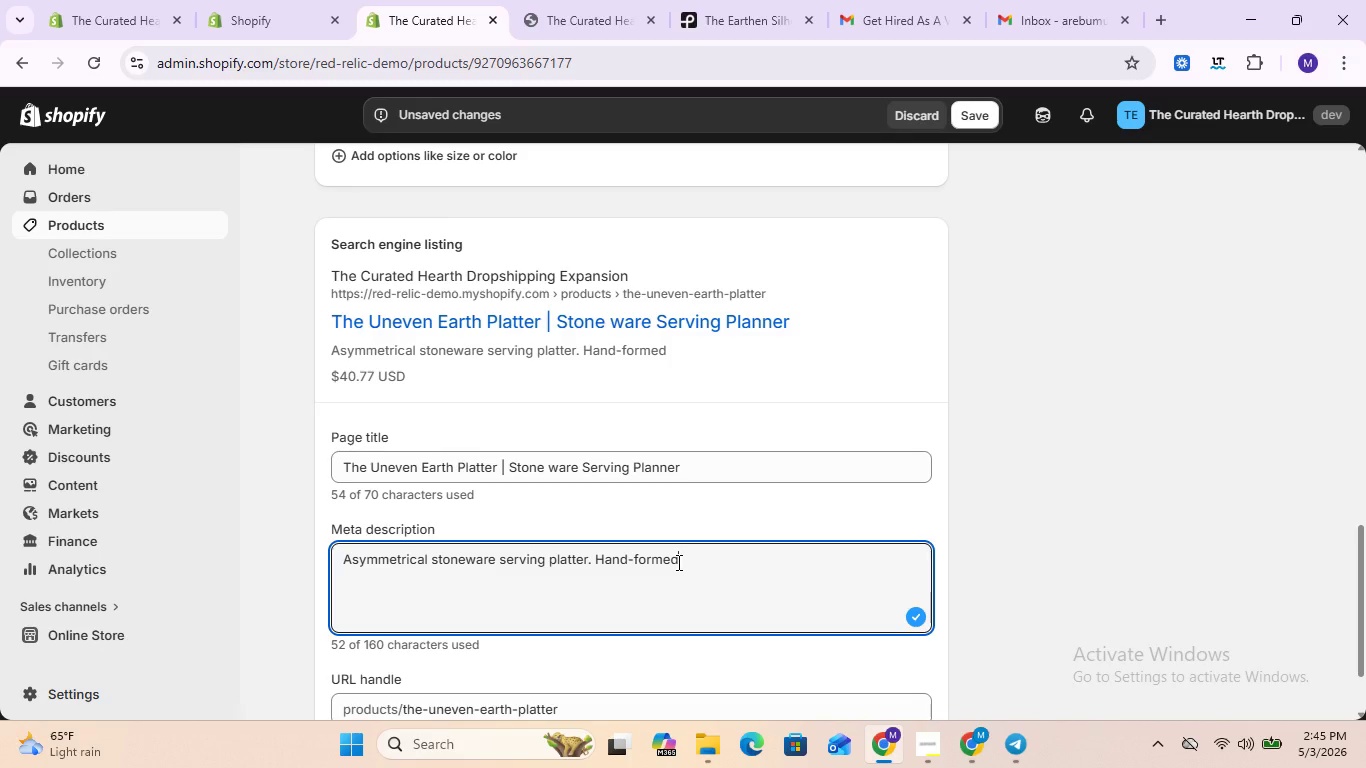 
type( minimalist )
 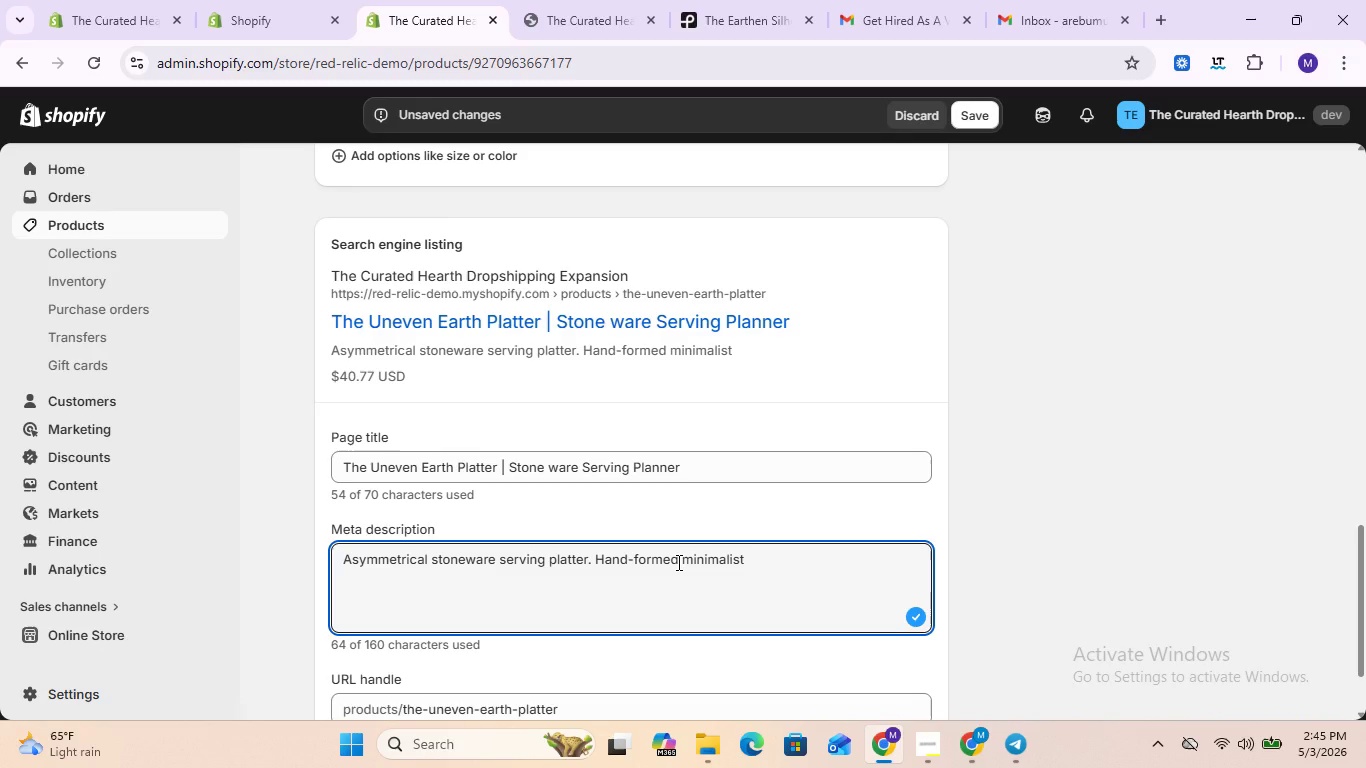 
type(ceramic for curted )
 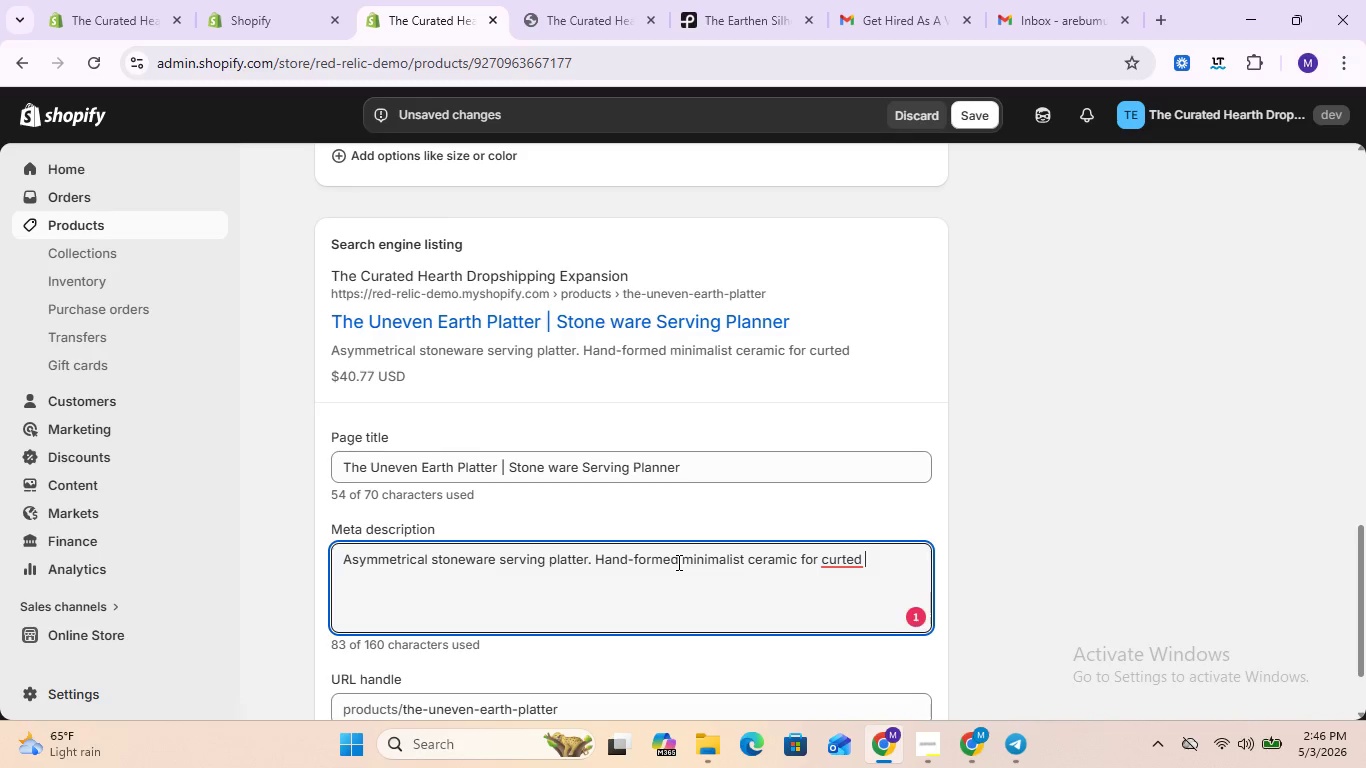 
type(dining.)
 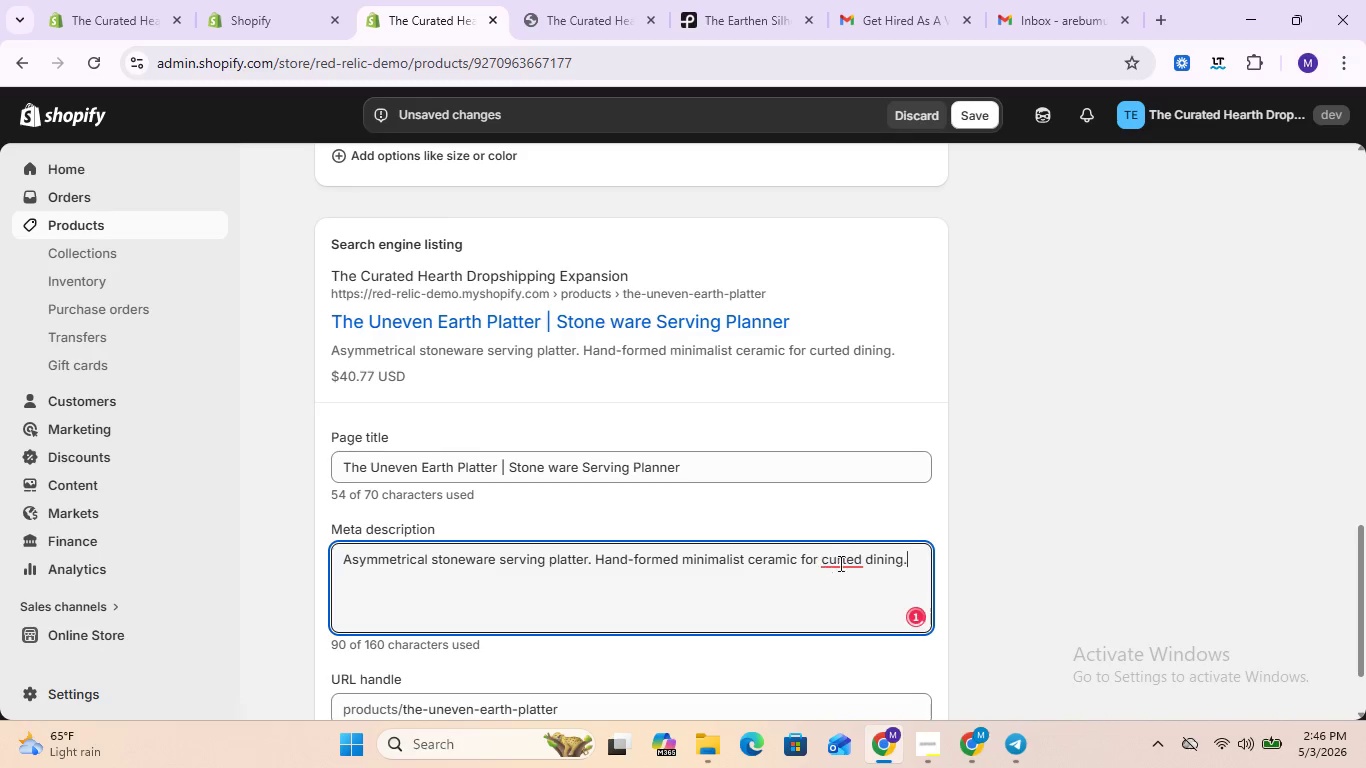 
left_click([847, 560])
 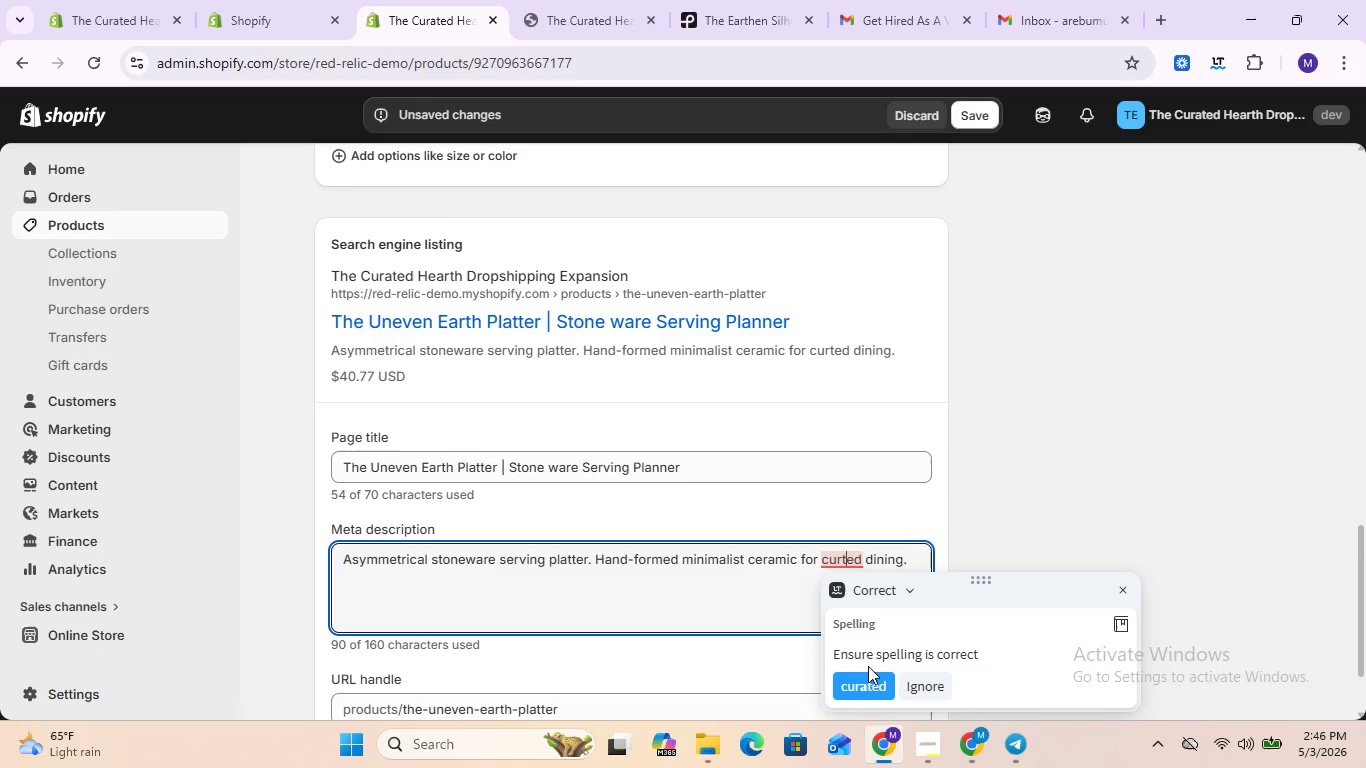 
left_click([868, 685])
 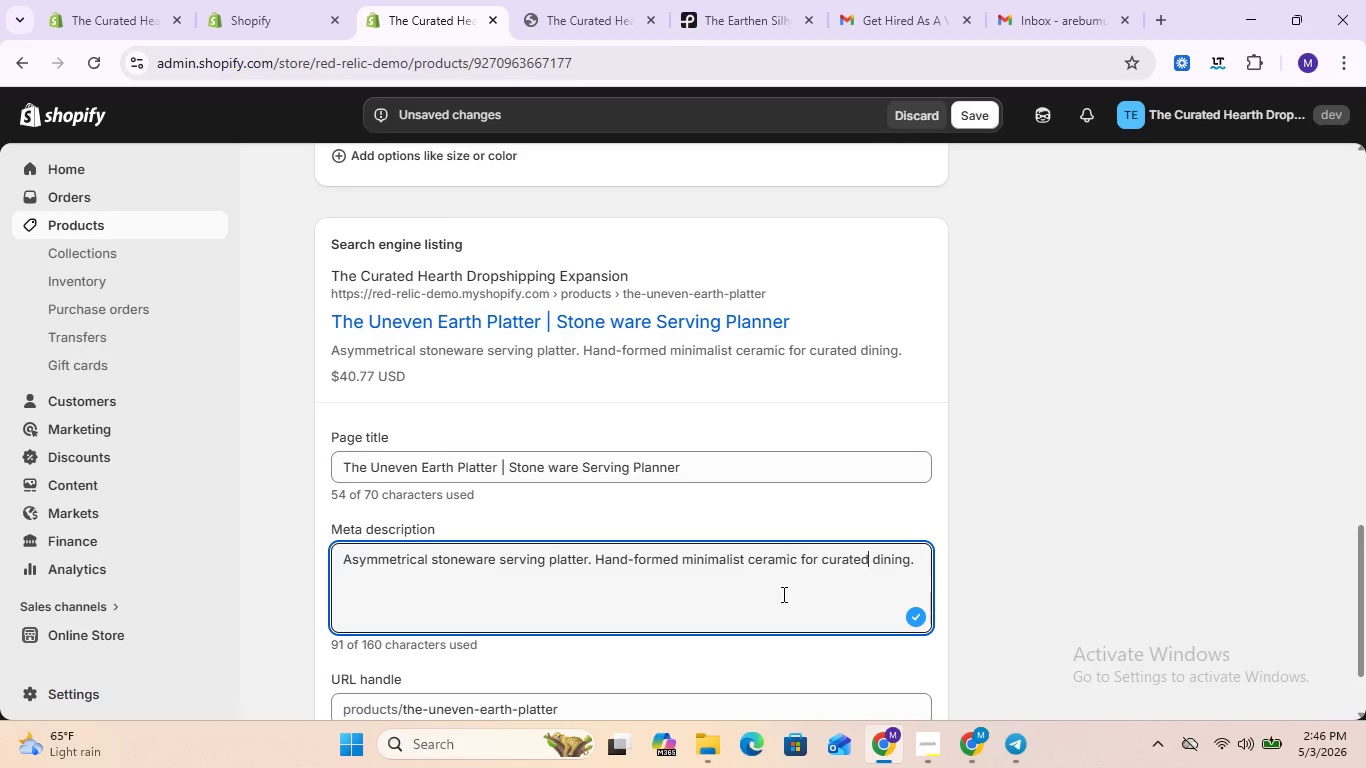 
scroll: coordinate [782, 594], scroll_direction: down, amount: 1.0
 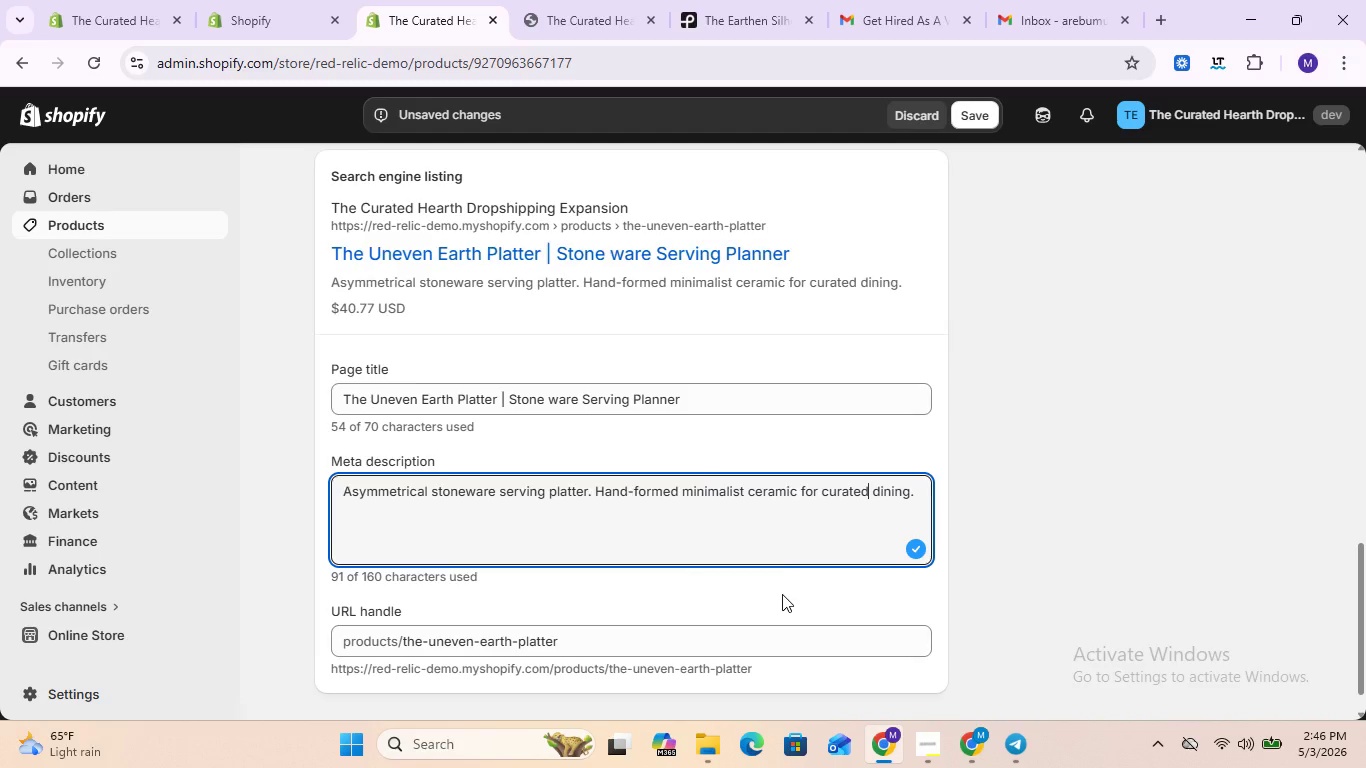 
scroll: coordinate [782, 594], scroll_direction: up, amount: 3.0
 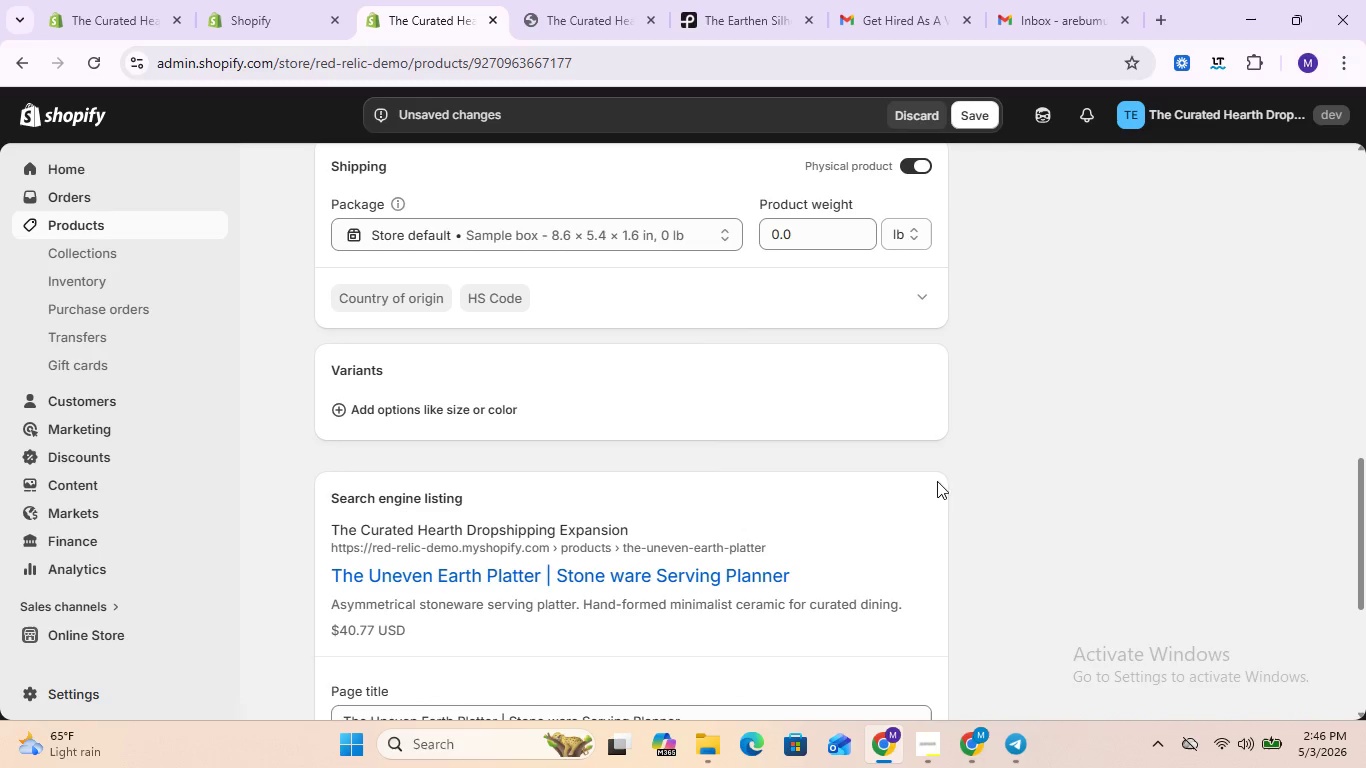 
scroll: coordinate [932, 524], scroll_direction: none, amount: 0.0
 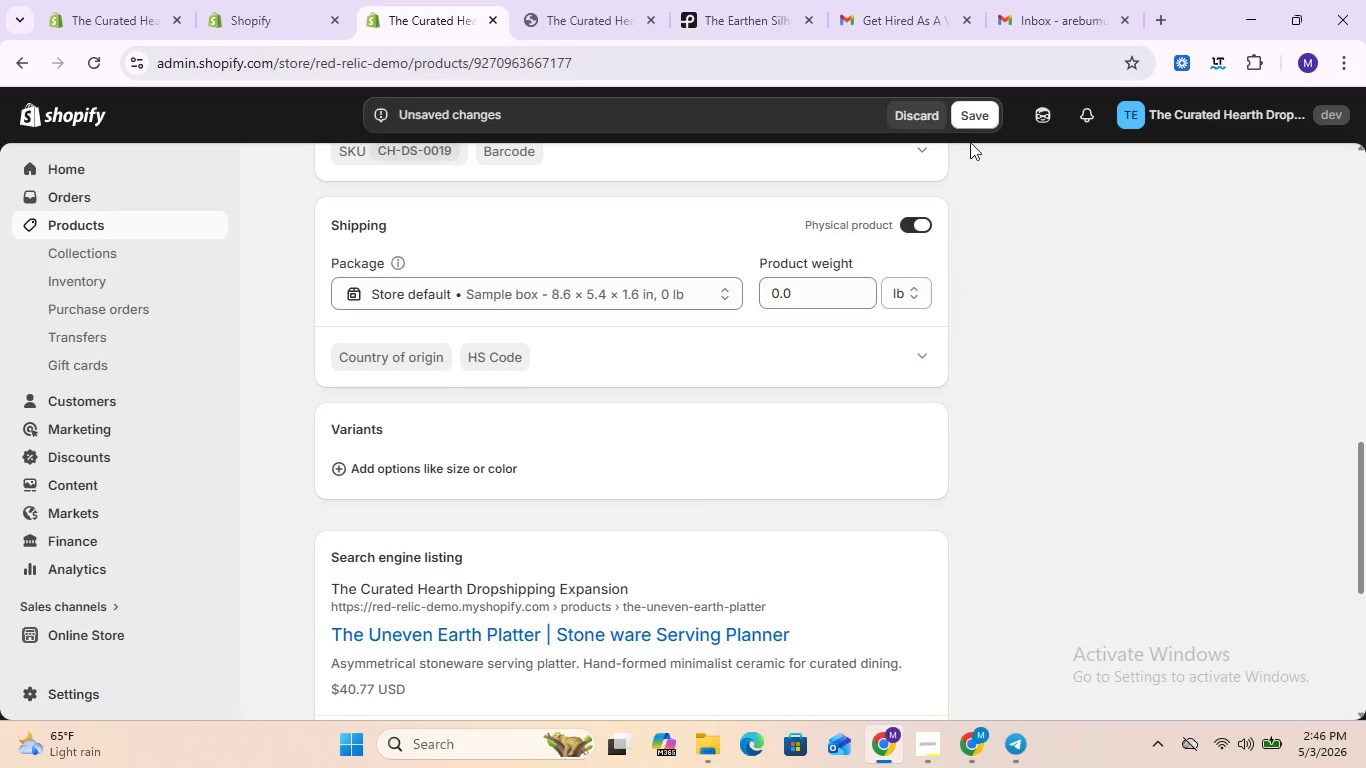 
left_click([972, 117])
 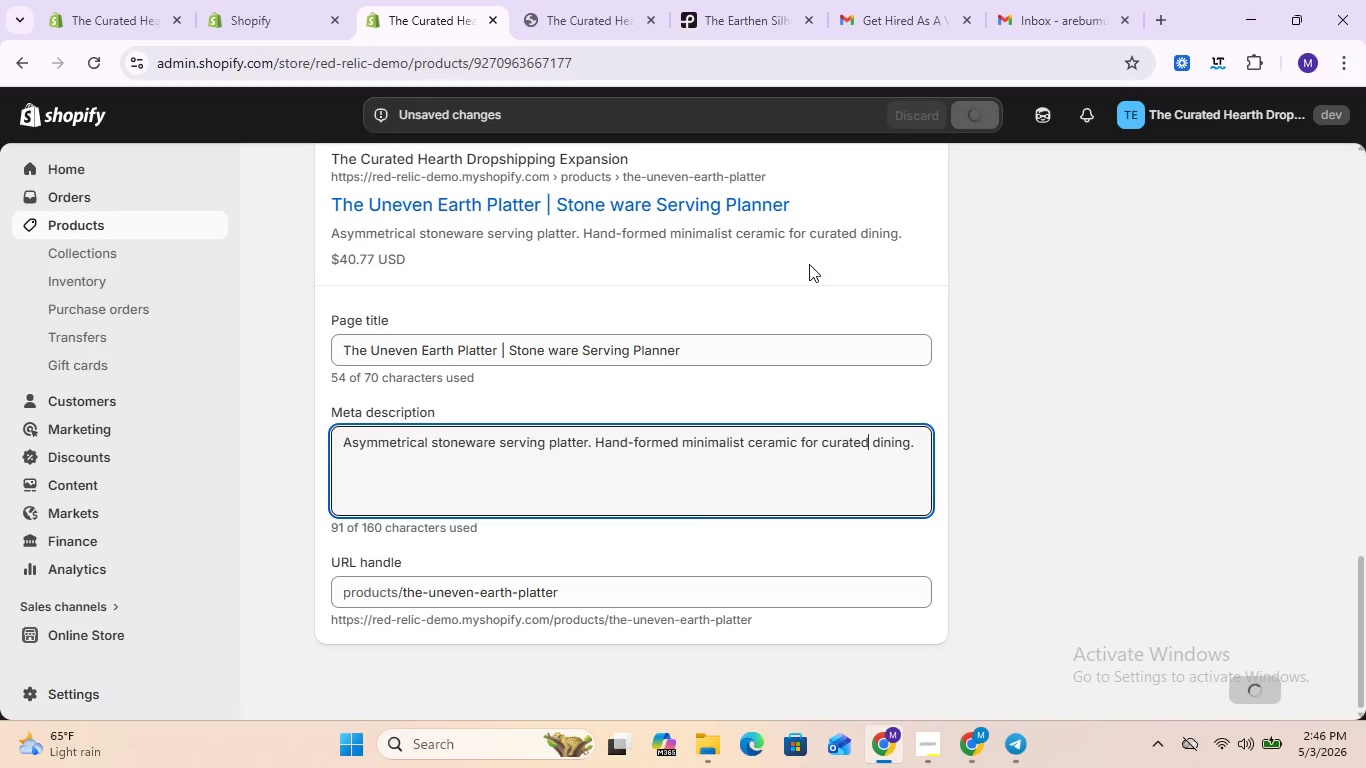 
scroll: coordinate [817, 327], scroll_direction: up, amount: 10.0
 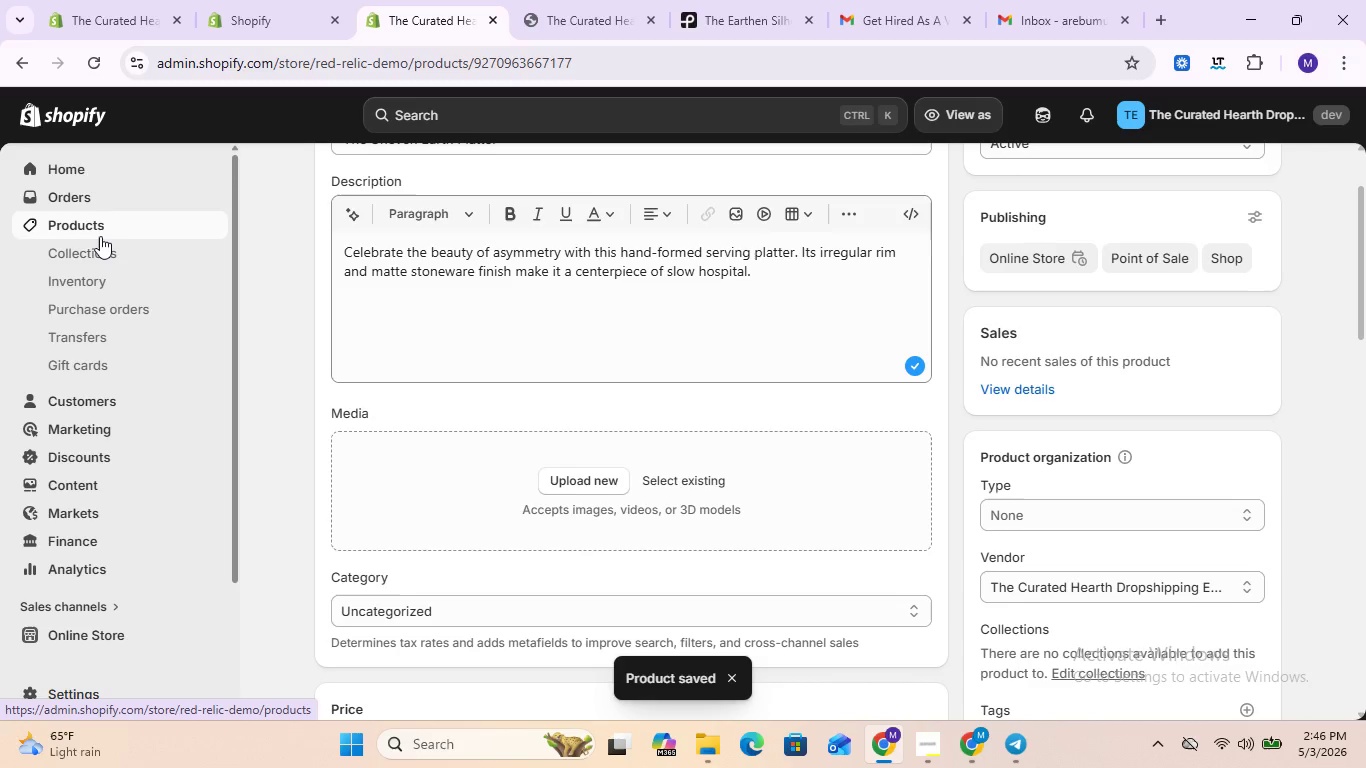 
wait(6.7)
 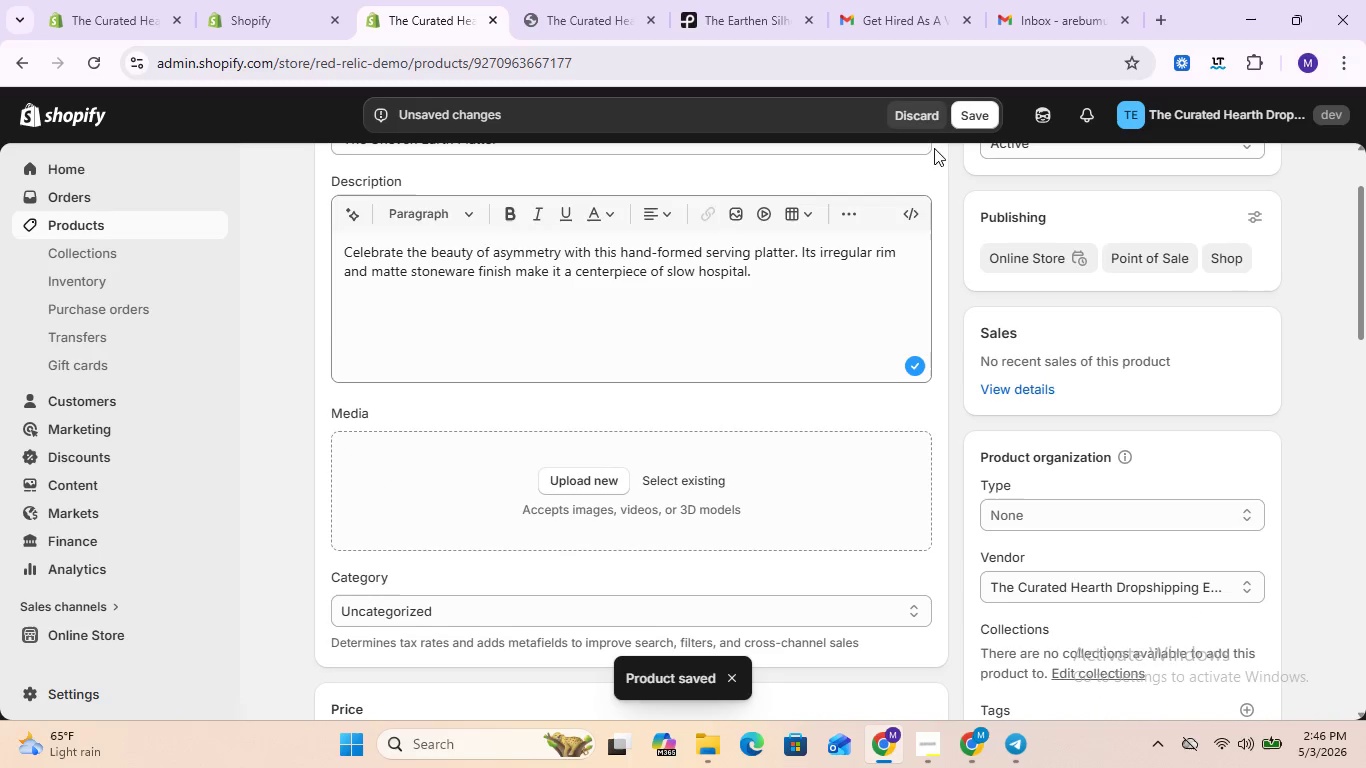 
scroll: coordinate [357, 359], scroll_direction: none, amount: 0.0
 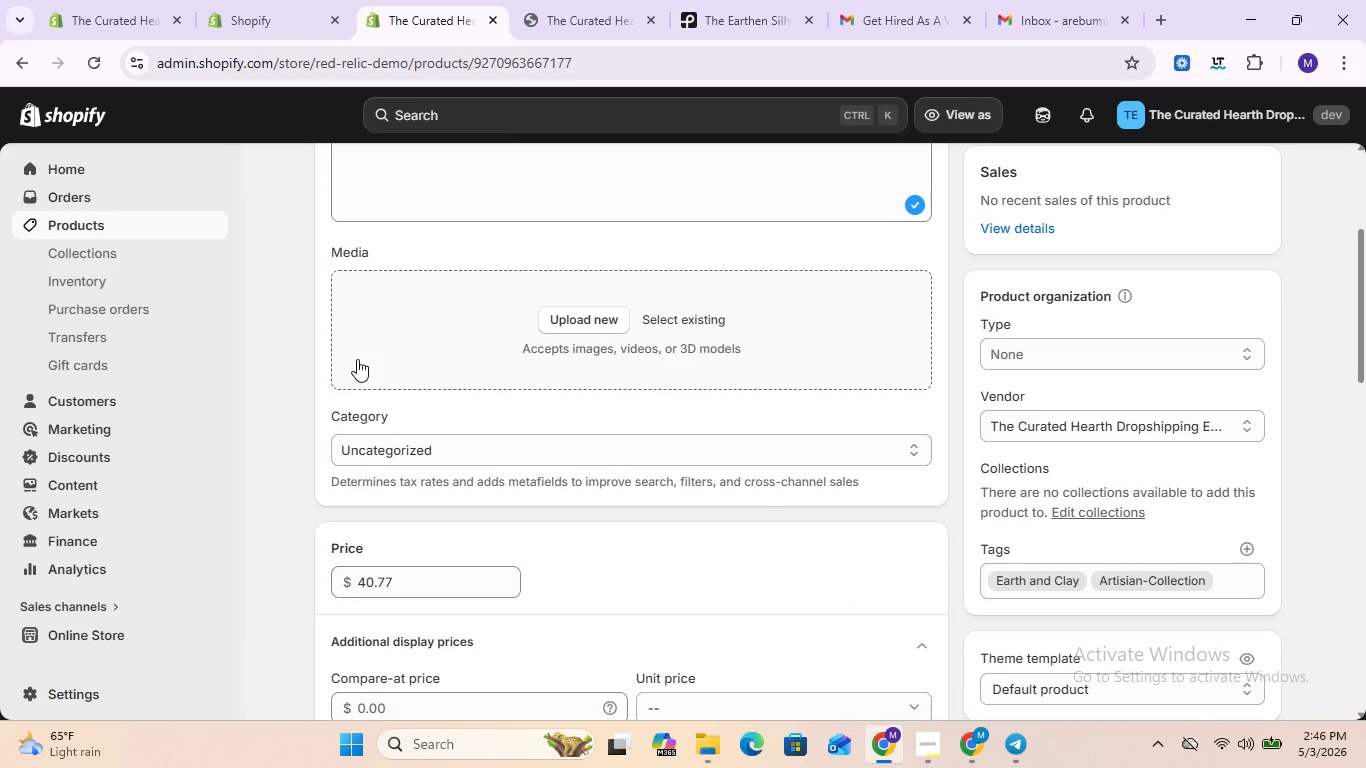 
scroll: coordinate [357, 359], scroll_direction: up, amount: 2.0
 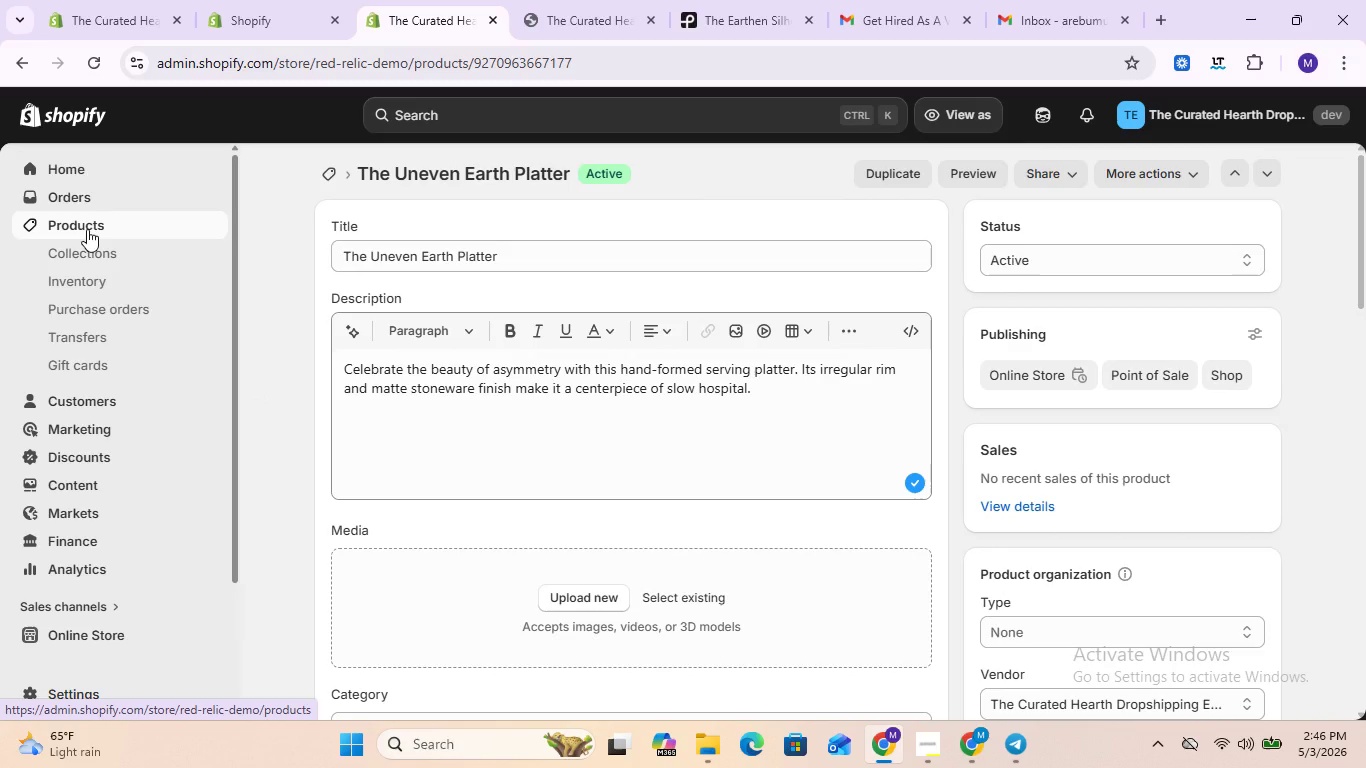 
left_click([87, 229])
 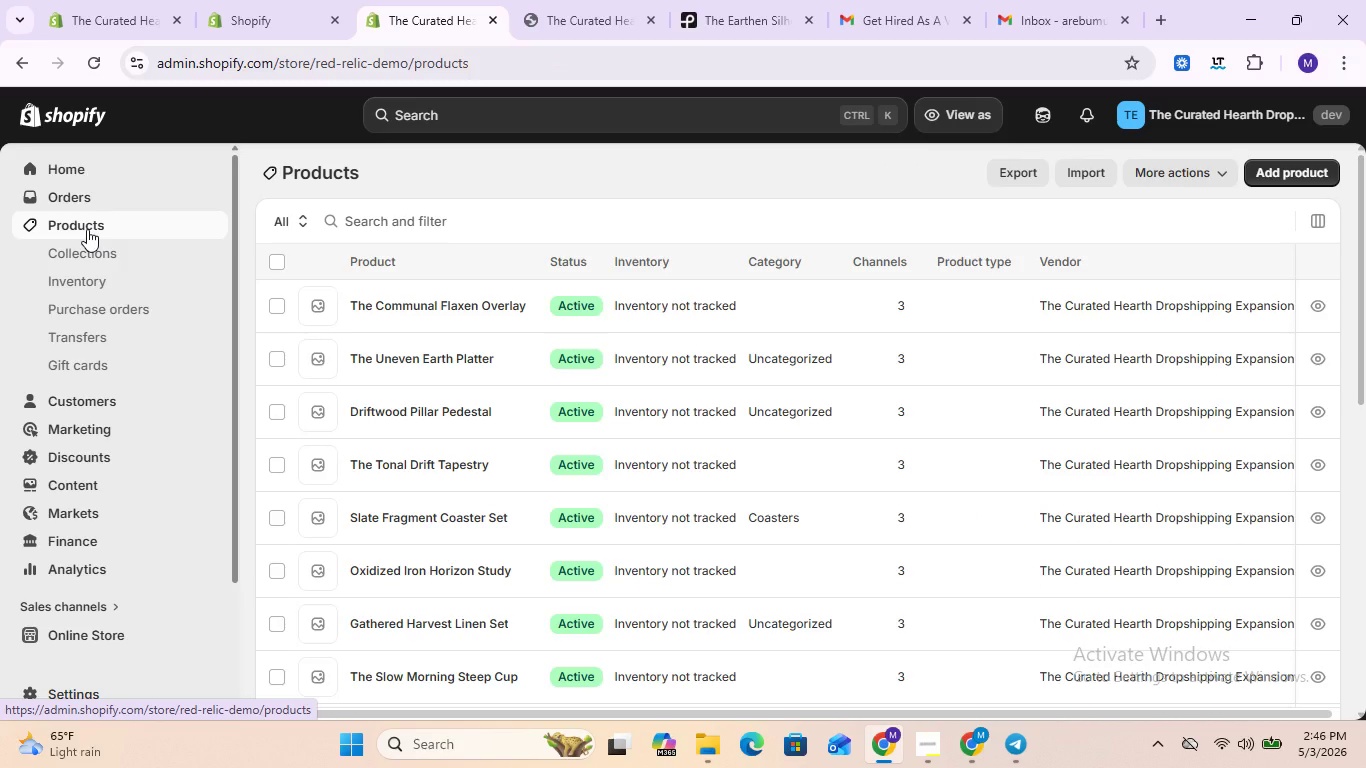 
wait(13.59)
 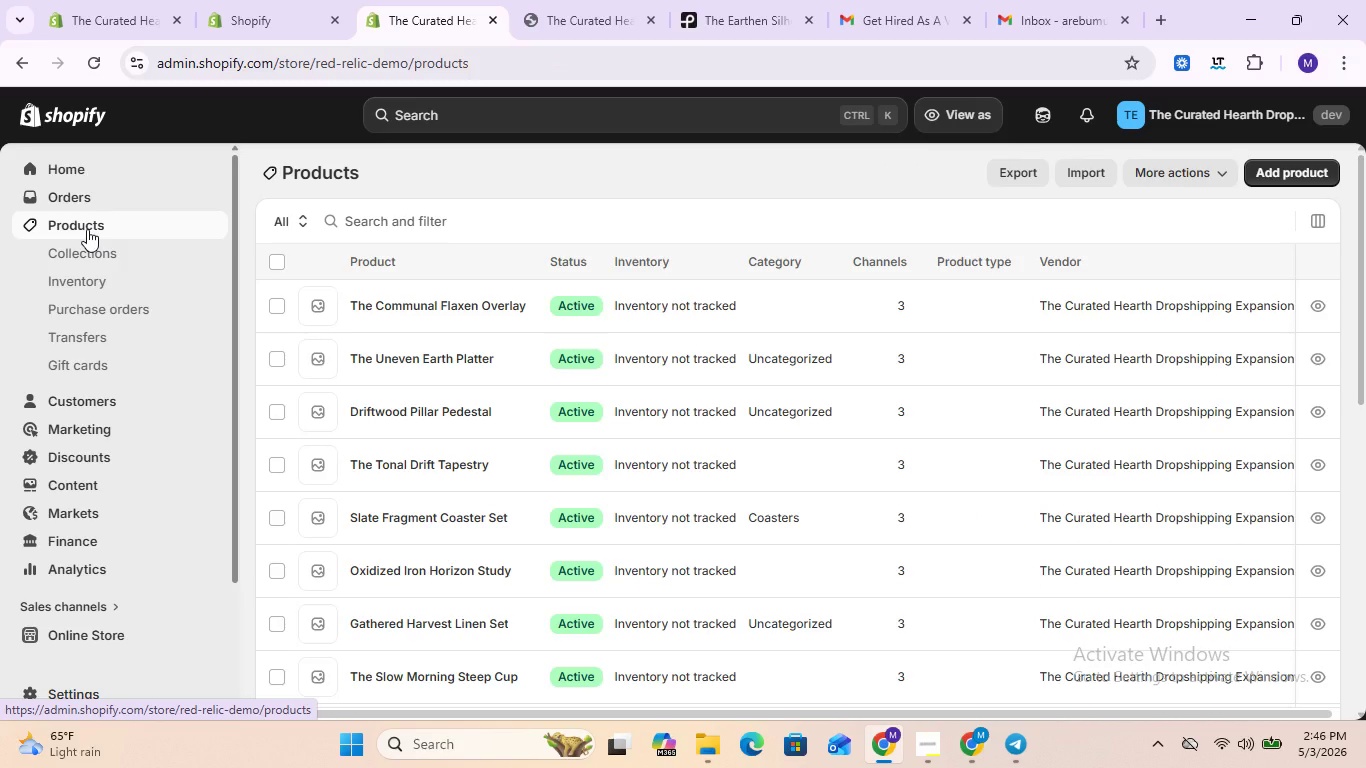 
scroll: coordinate [371, 311], scroll_direction: up, amount: 1.0
 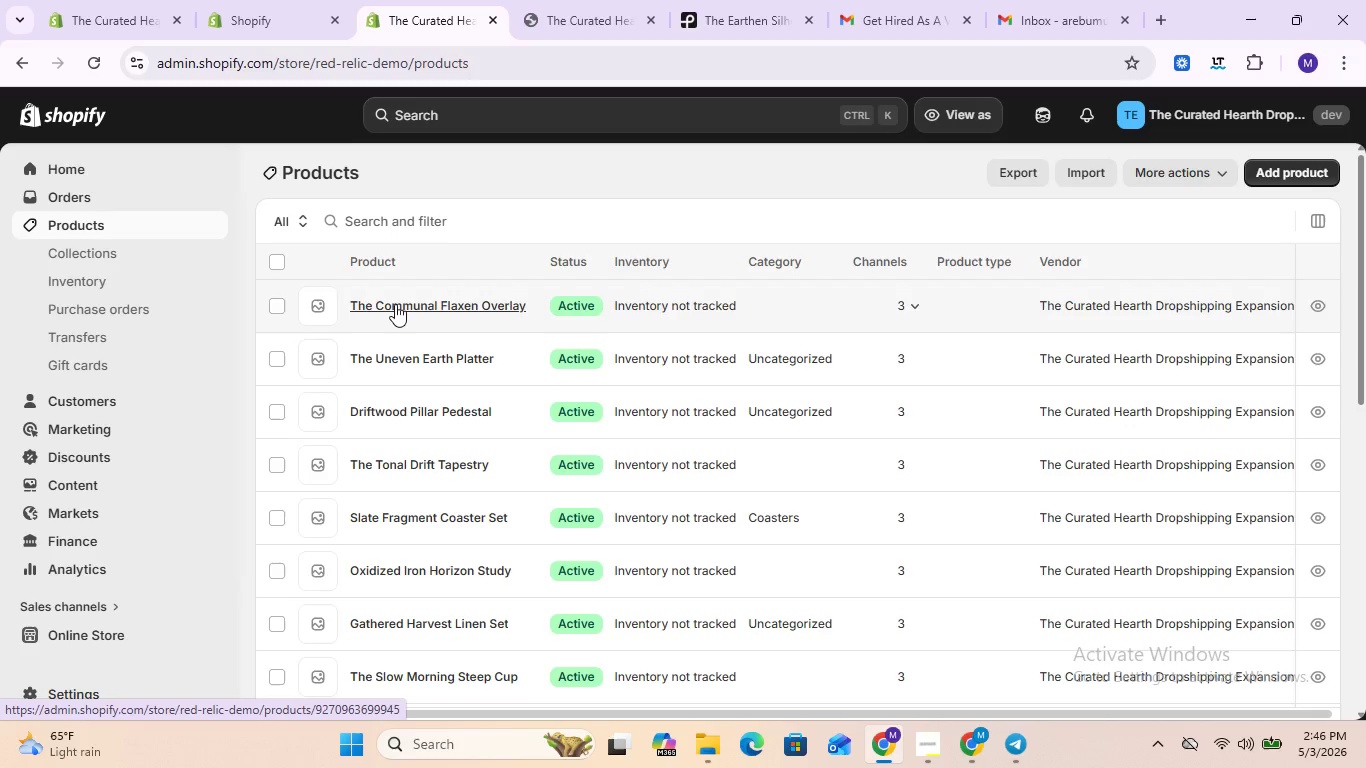 
left_click([395, 304])
 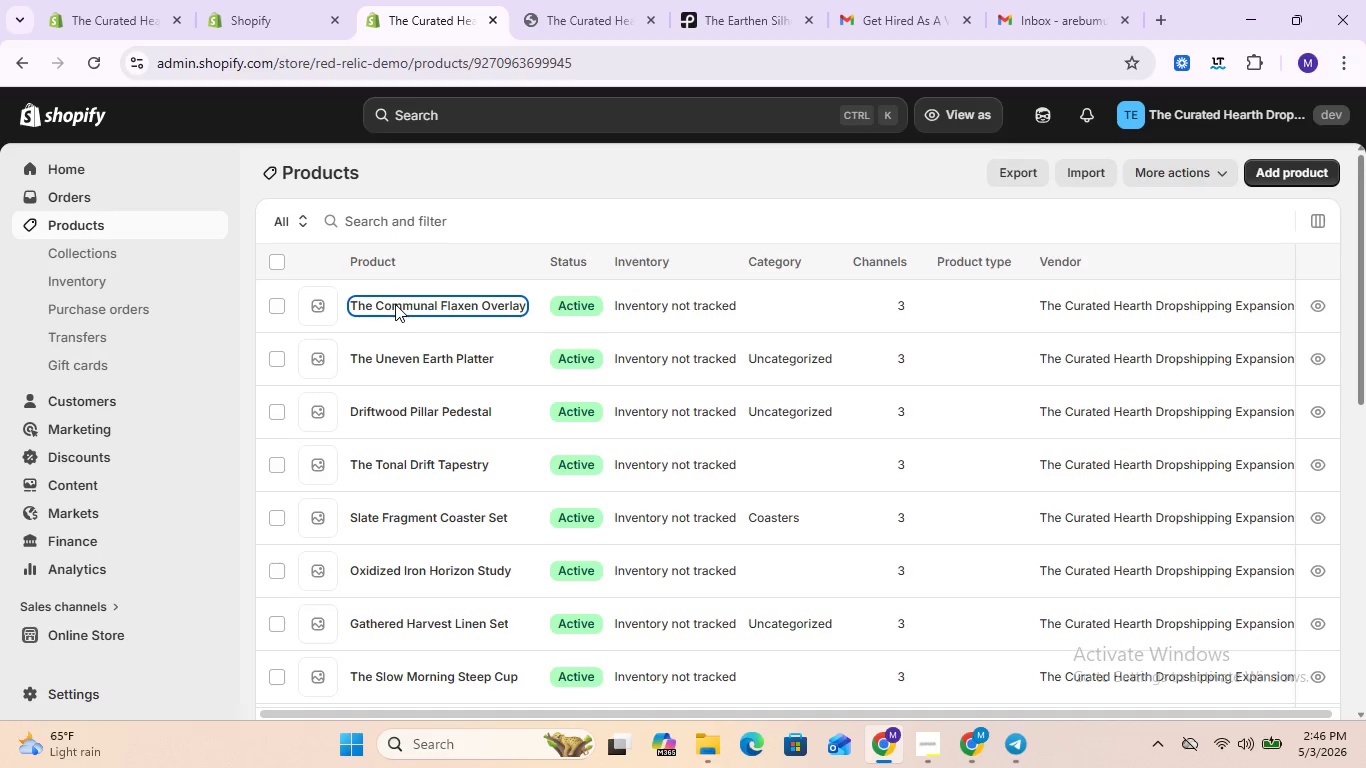 
double_click([395, 304])
 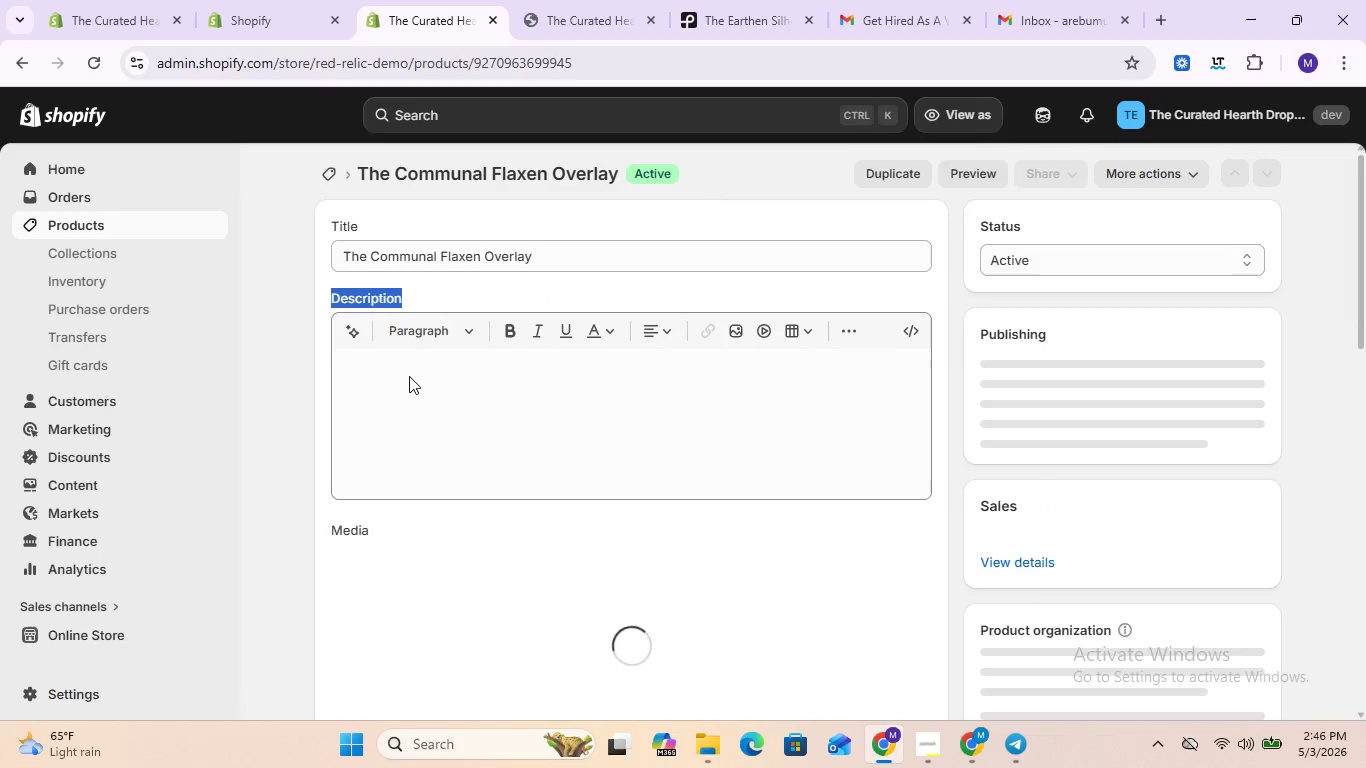 
double_click([409, 376])
 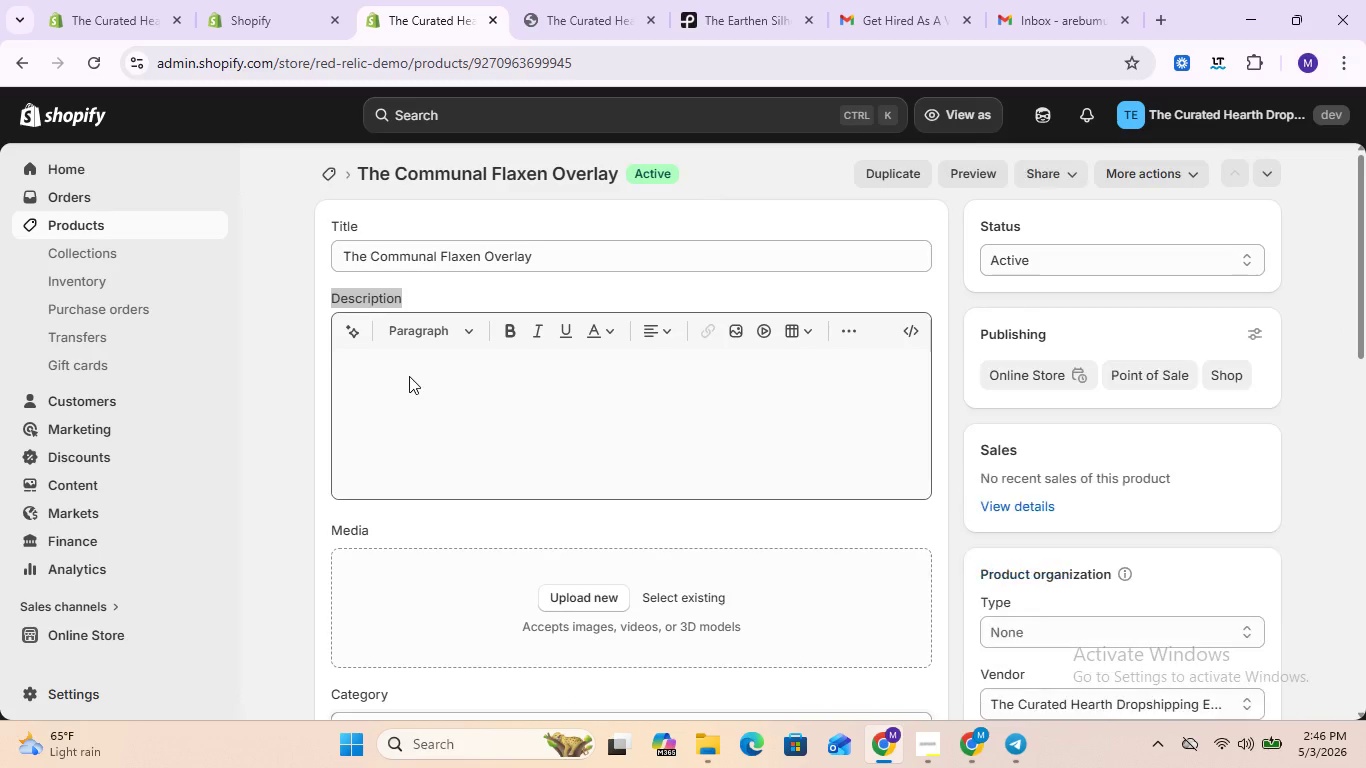 
triple_click([409, 376])
 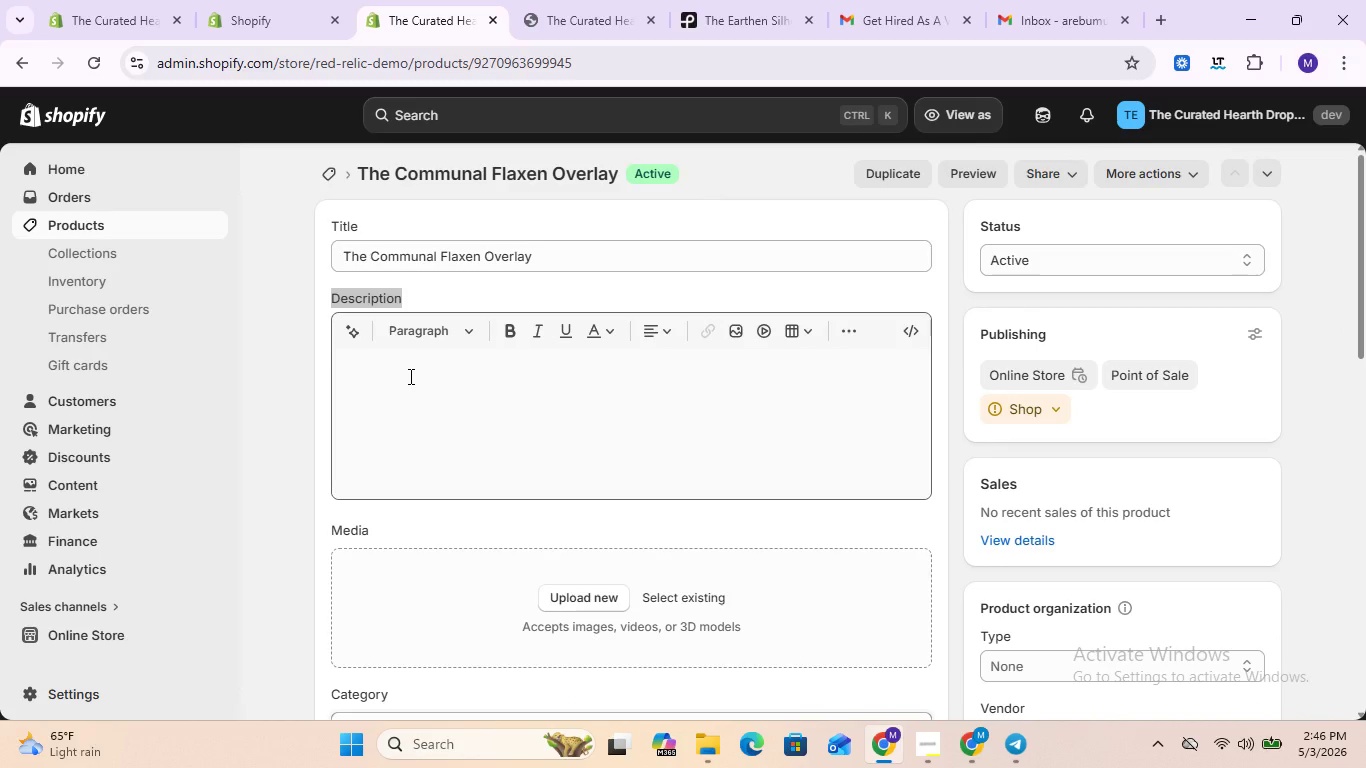 
wait(9.8)
 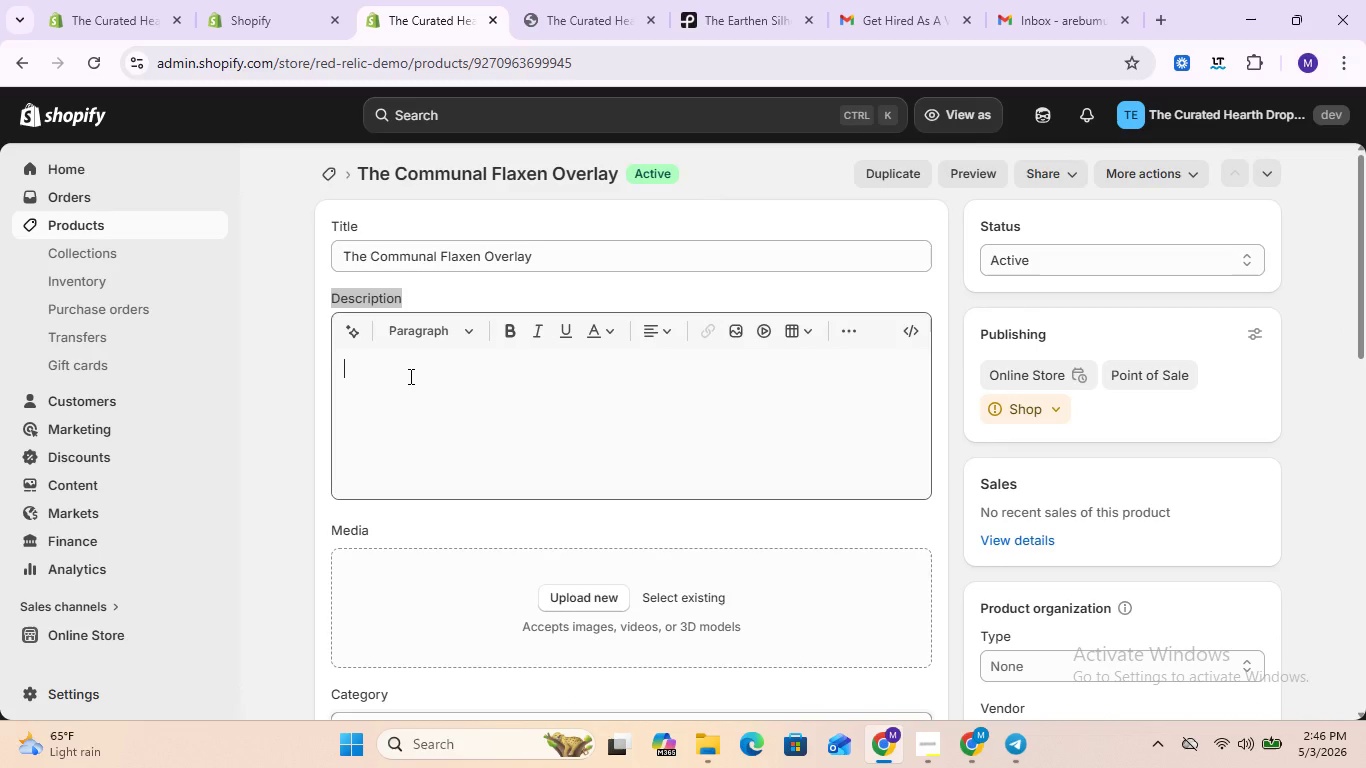 
type(Ths)
key(Backspace)
type(is overso)
key(Backspace)
key(Backspace)
type(ized )
 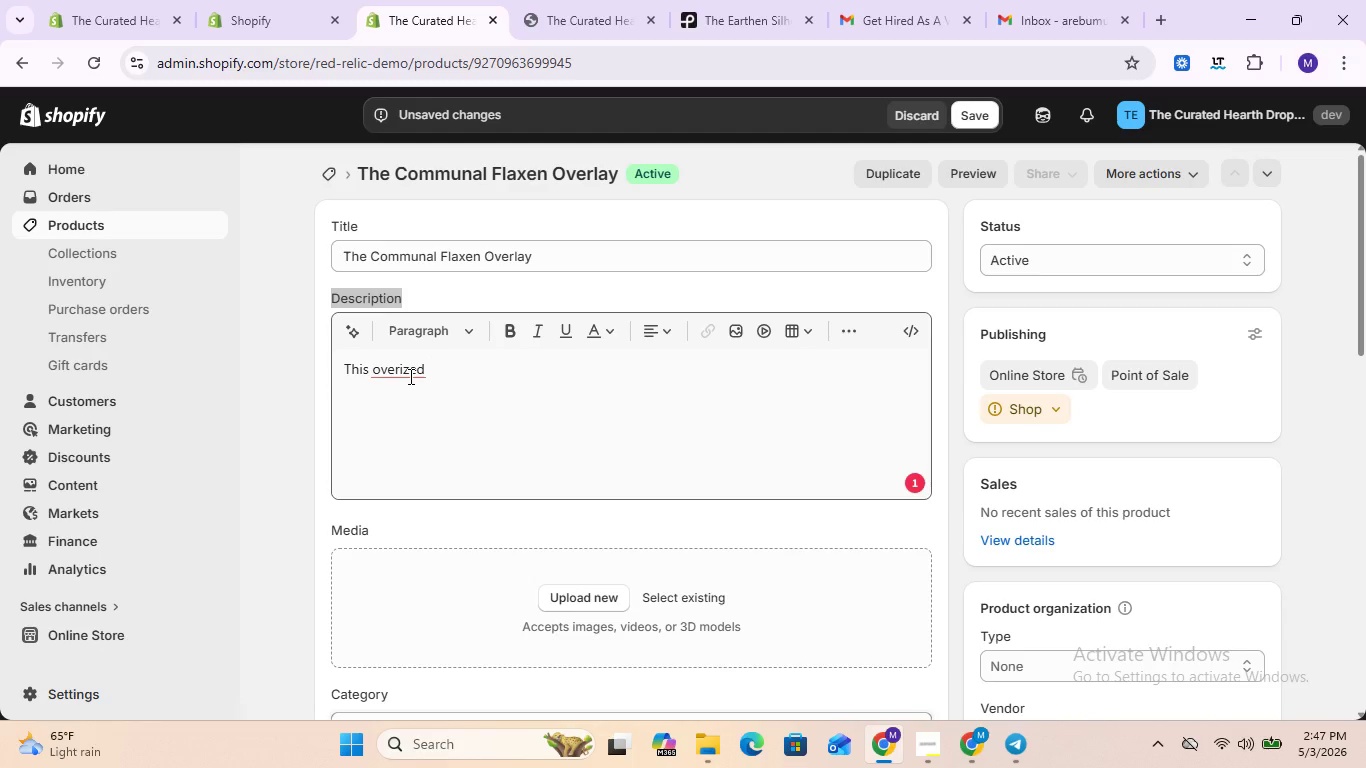 
wait(6.12)
 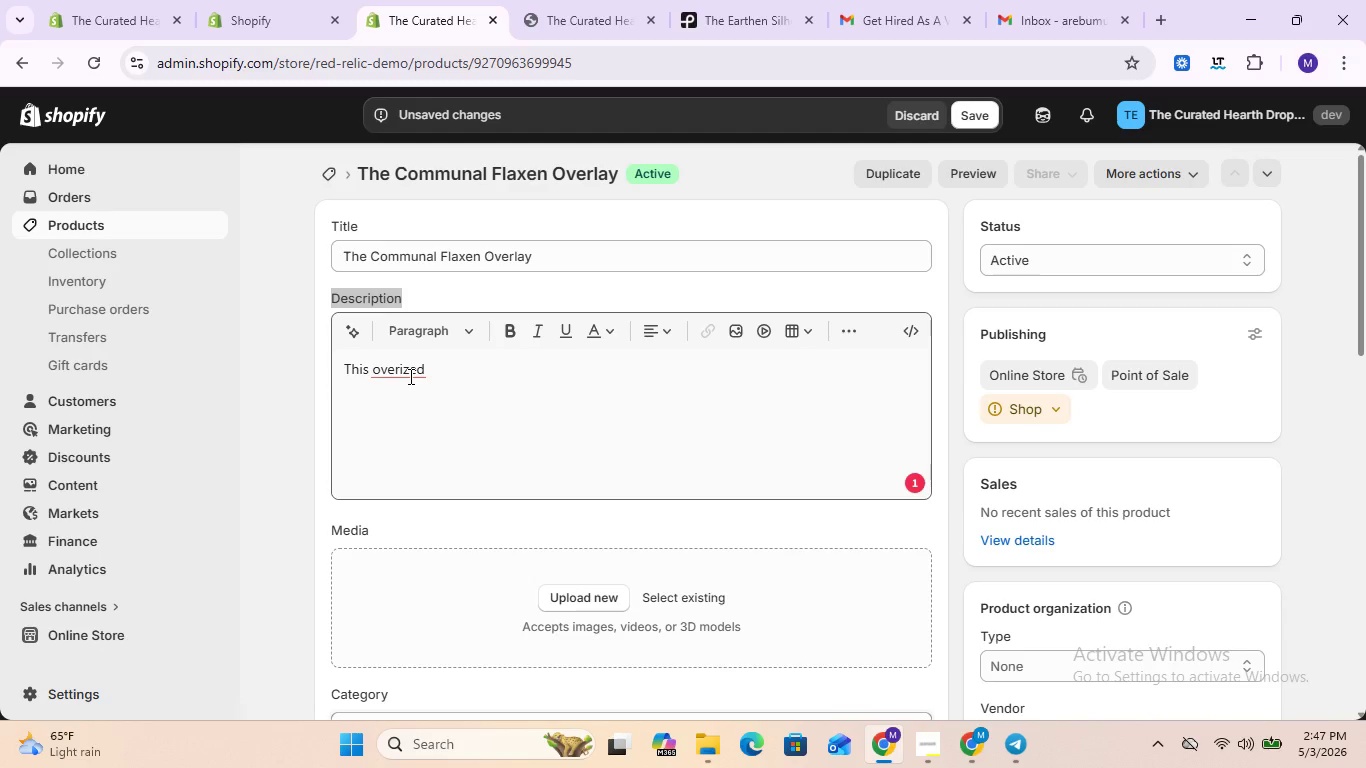 
type( linen )
 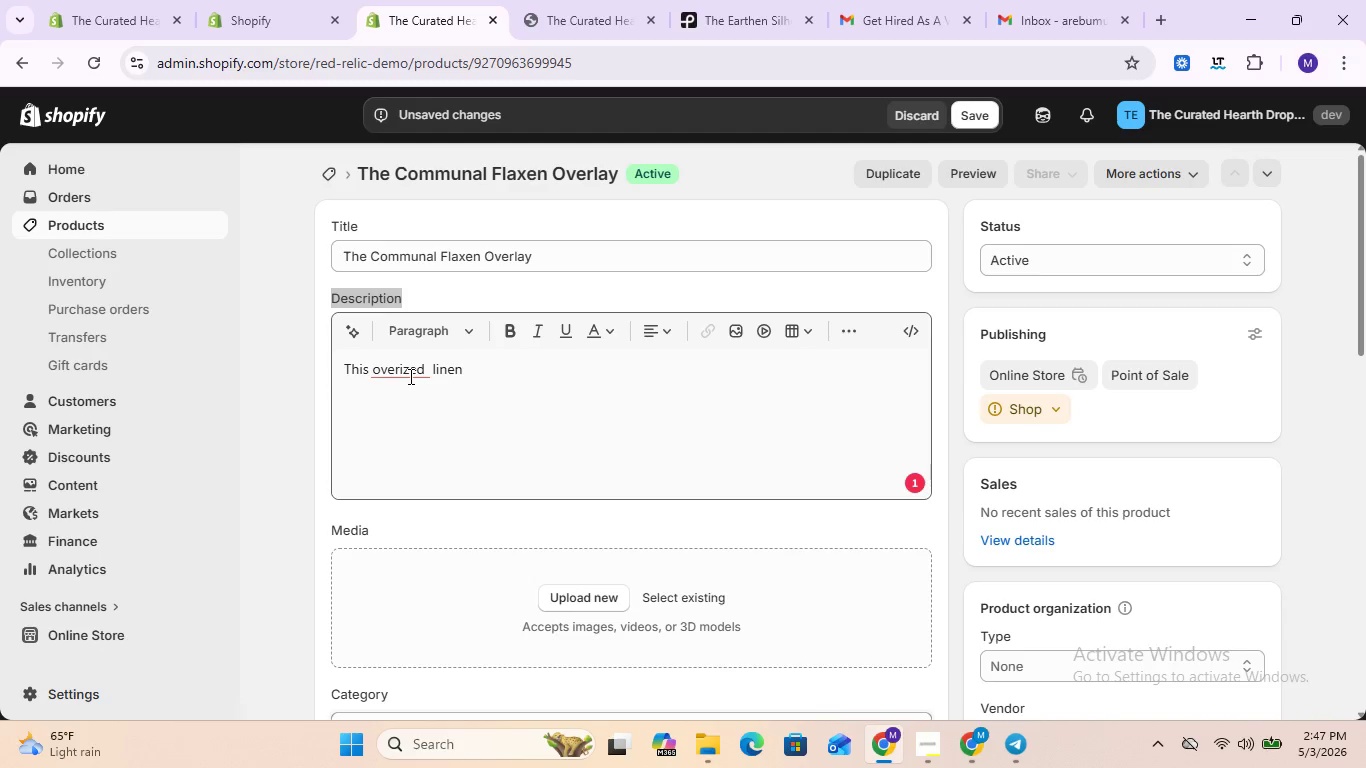 
type(tablecloth )
 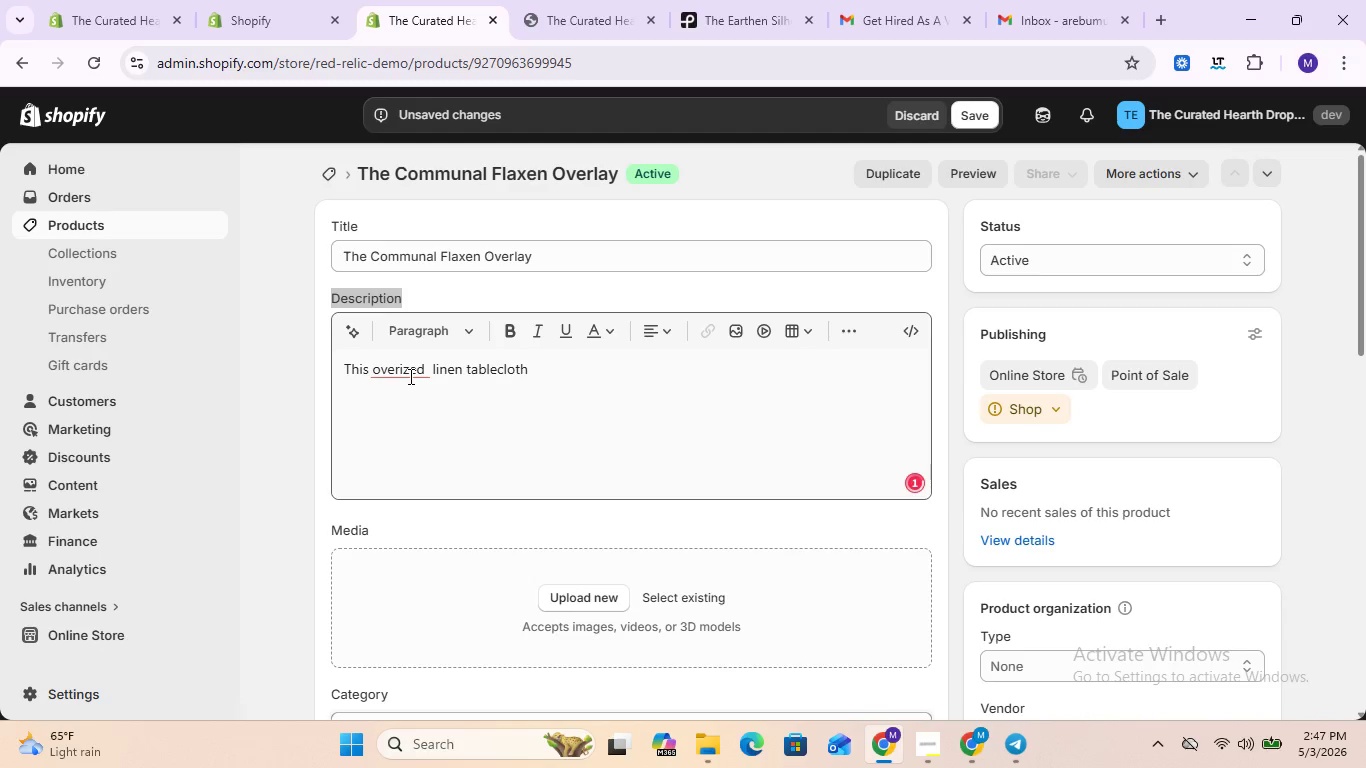 
left_click([409, 376])
 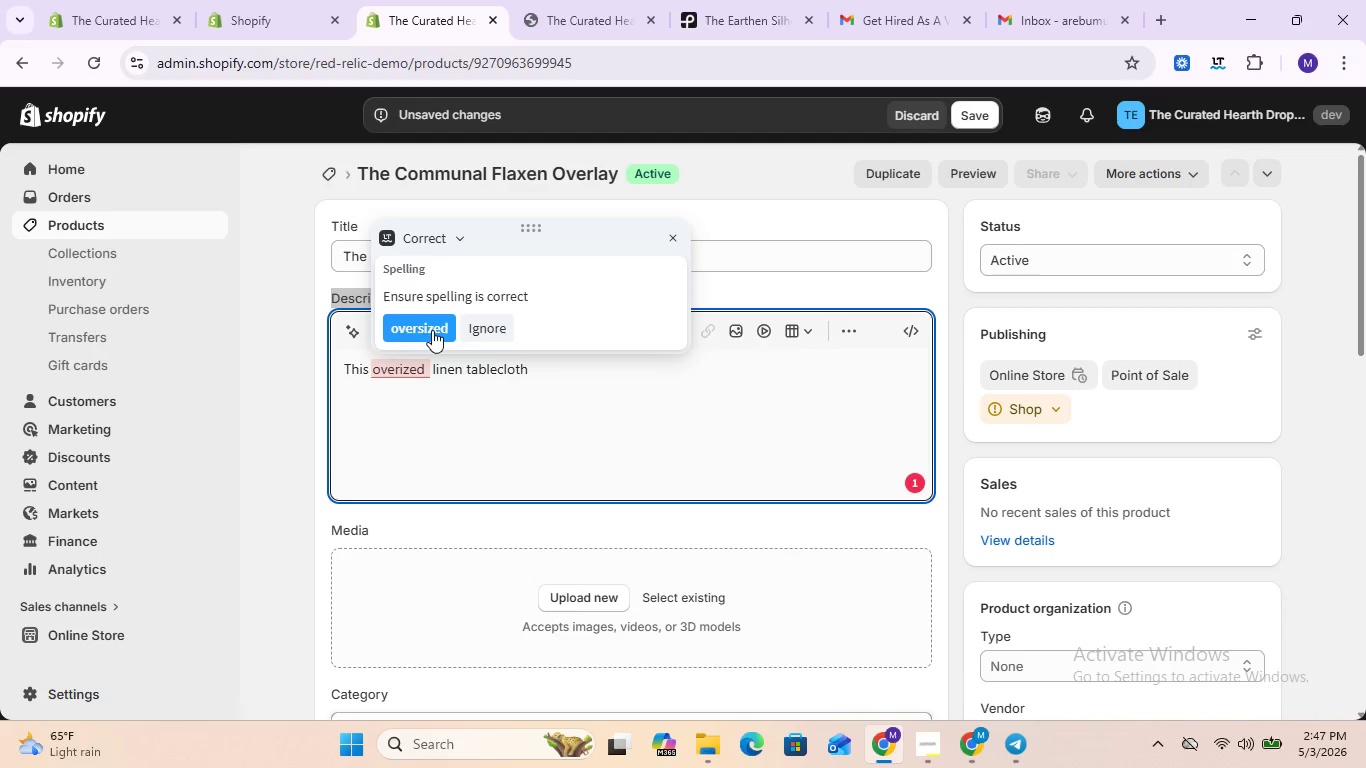 
left_click([433, 329])
 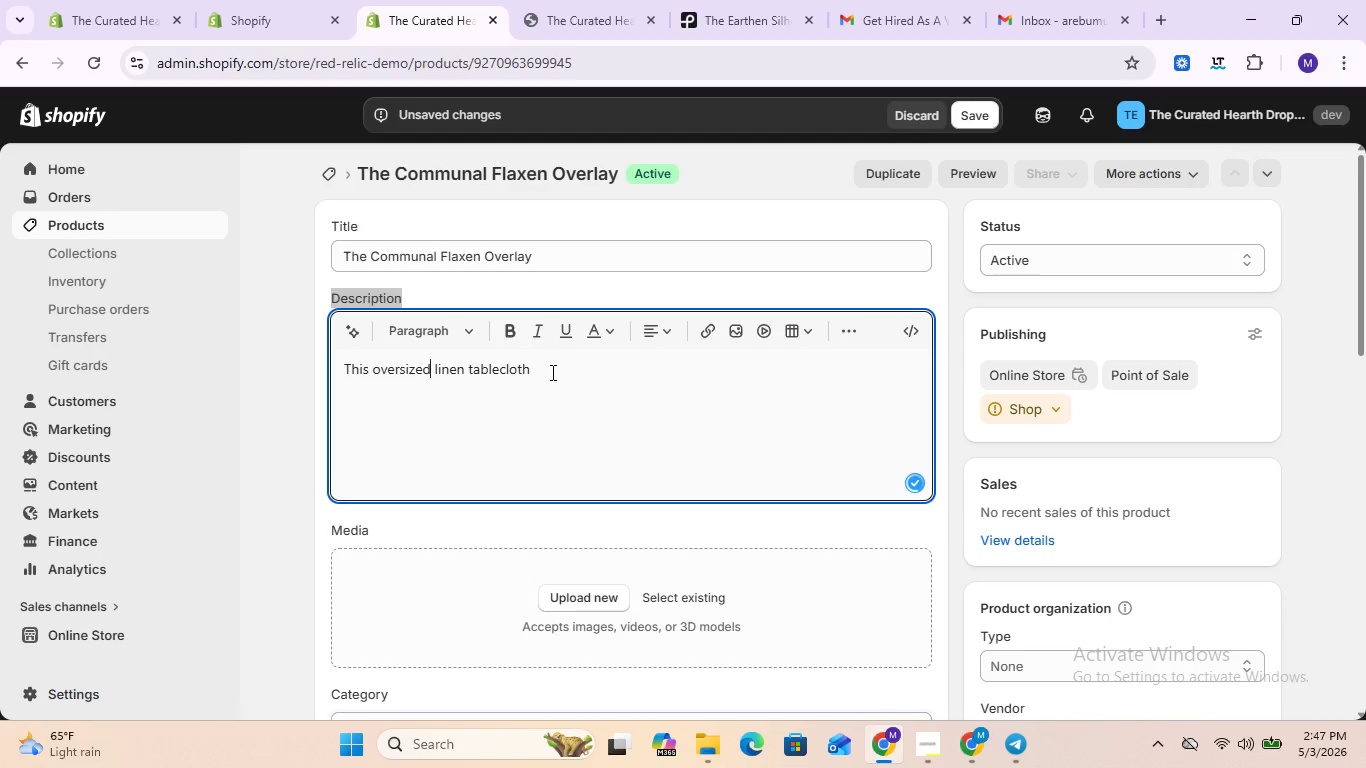 
left_click([551, 372])
 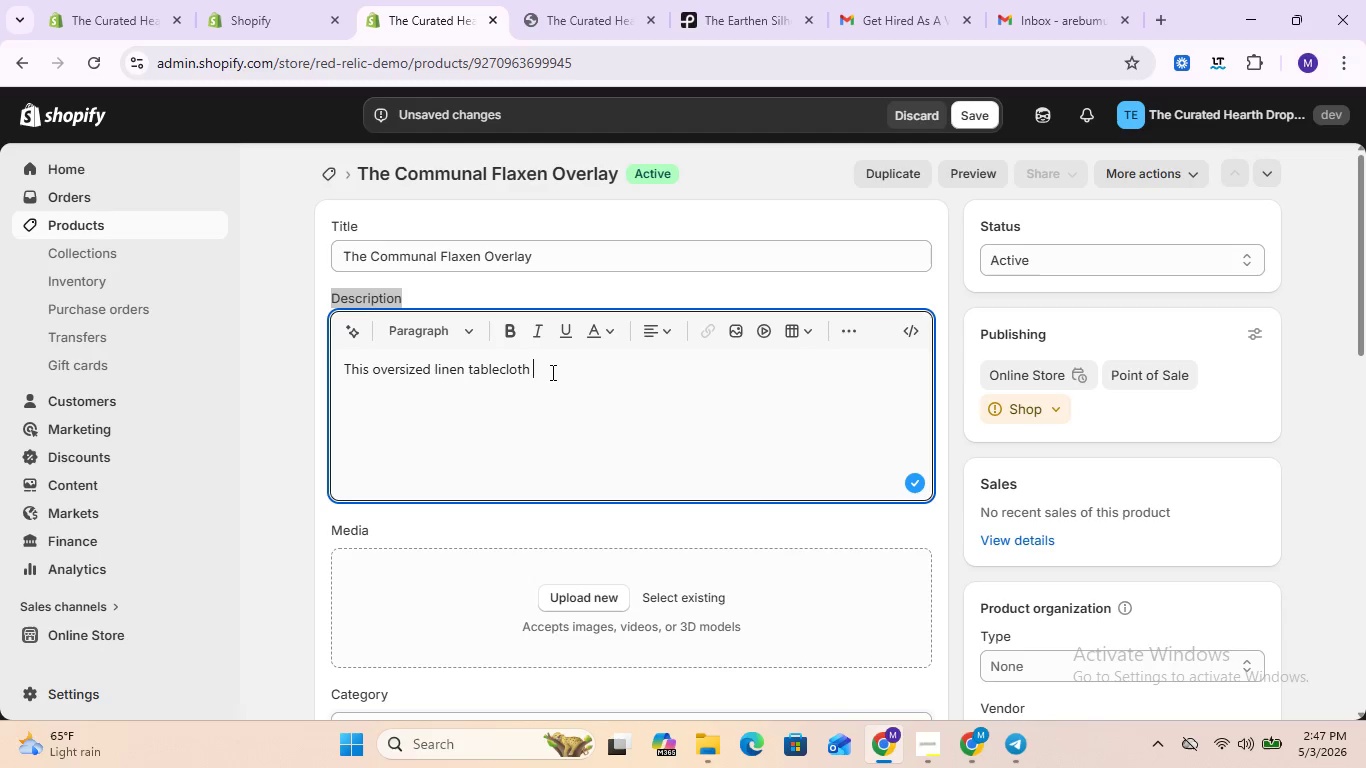 
wait(8.59)
 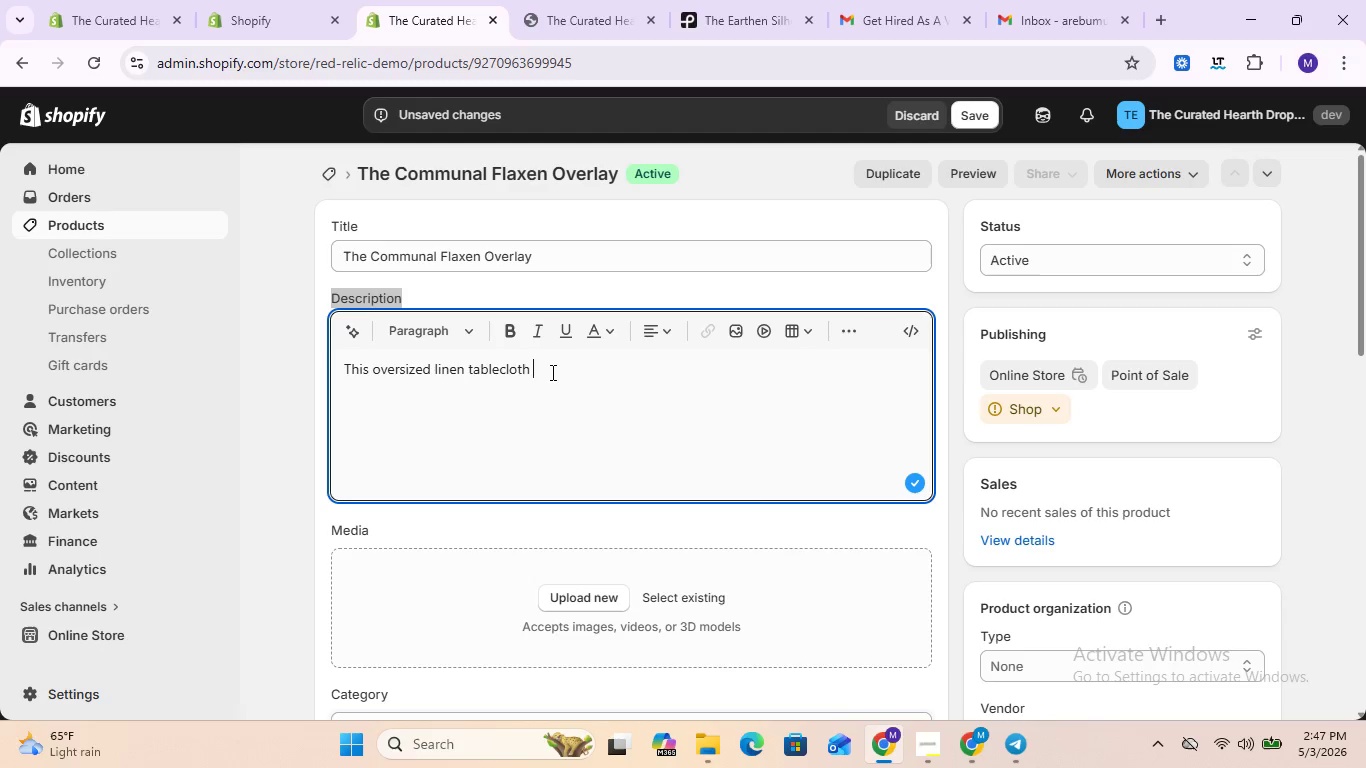 
type(drape )
key(Backspace)
type(s )
 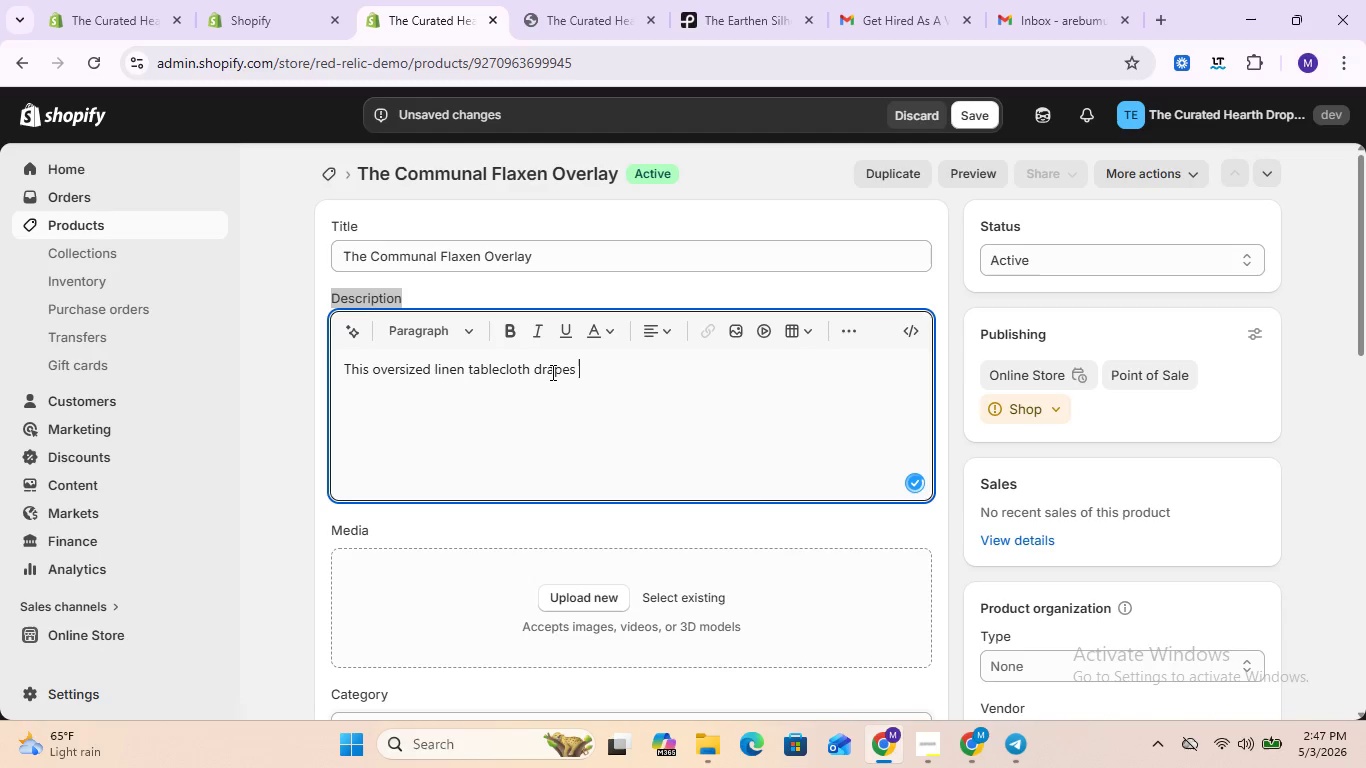 
type(beautifull )
key(Backspace)
type(y, creating a soft )
 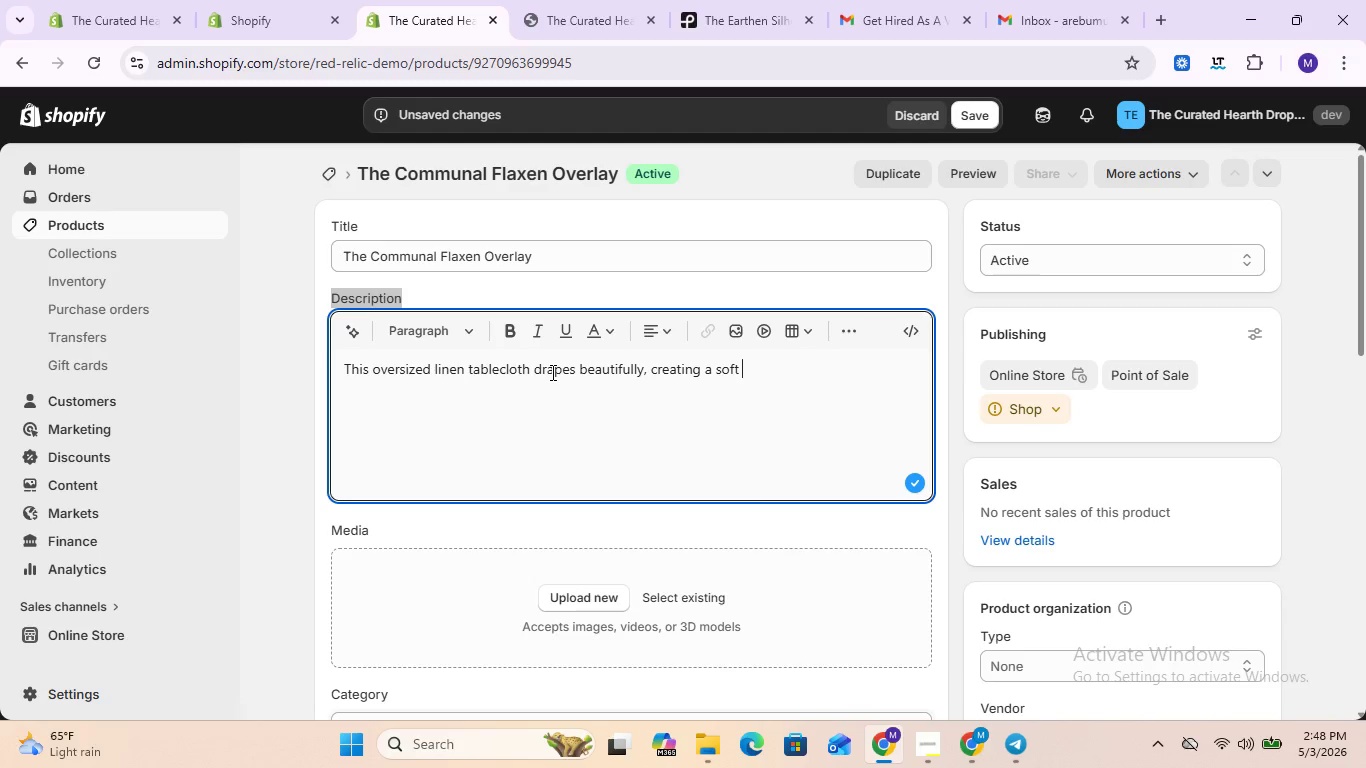 
key(Backspace)
type(, inviting atmosphere fr)
key(Backspace)
type(or )
 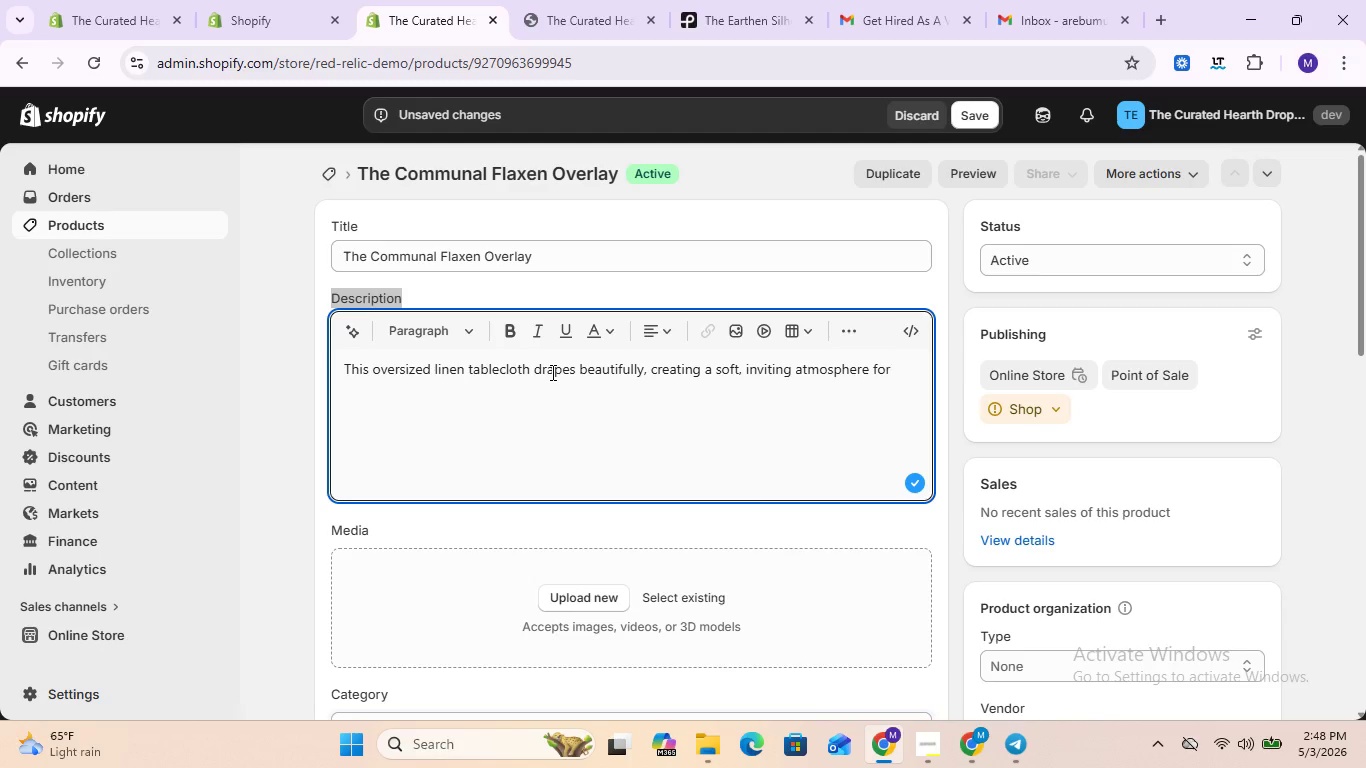 
type(shared meals )
key(Backspace)
type(. )
key(Backspace)
type( Made from sustainable )
 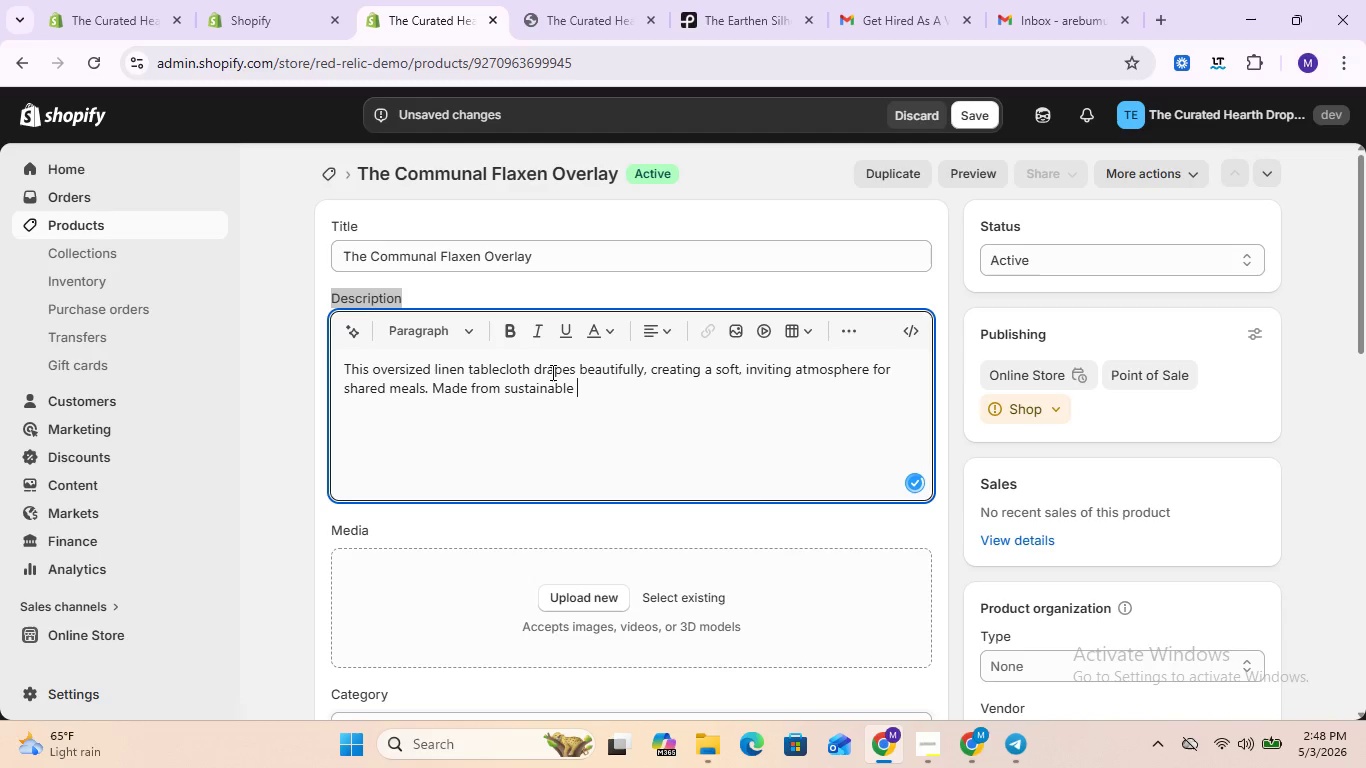 
type(organic fiver )
key(Backspace)
type(s.)
 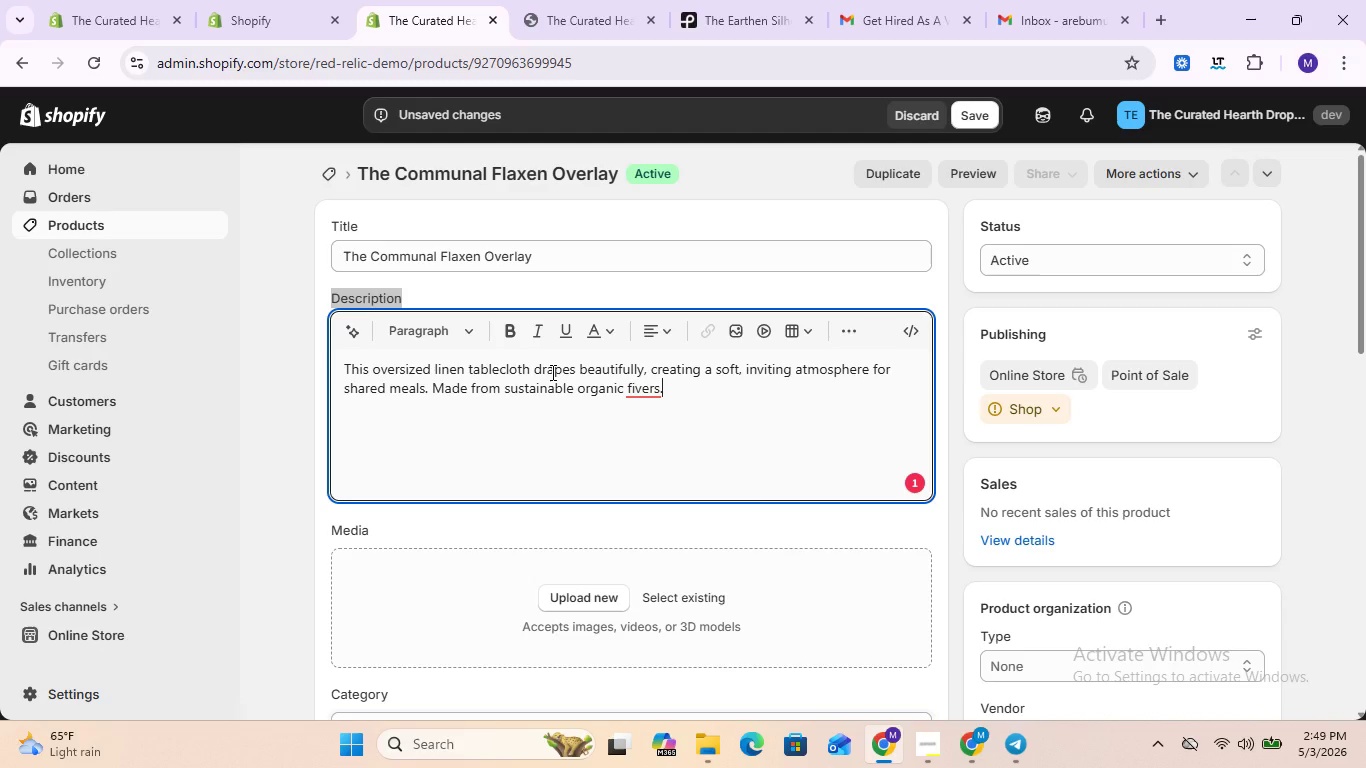 
left_click([645, 389])
 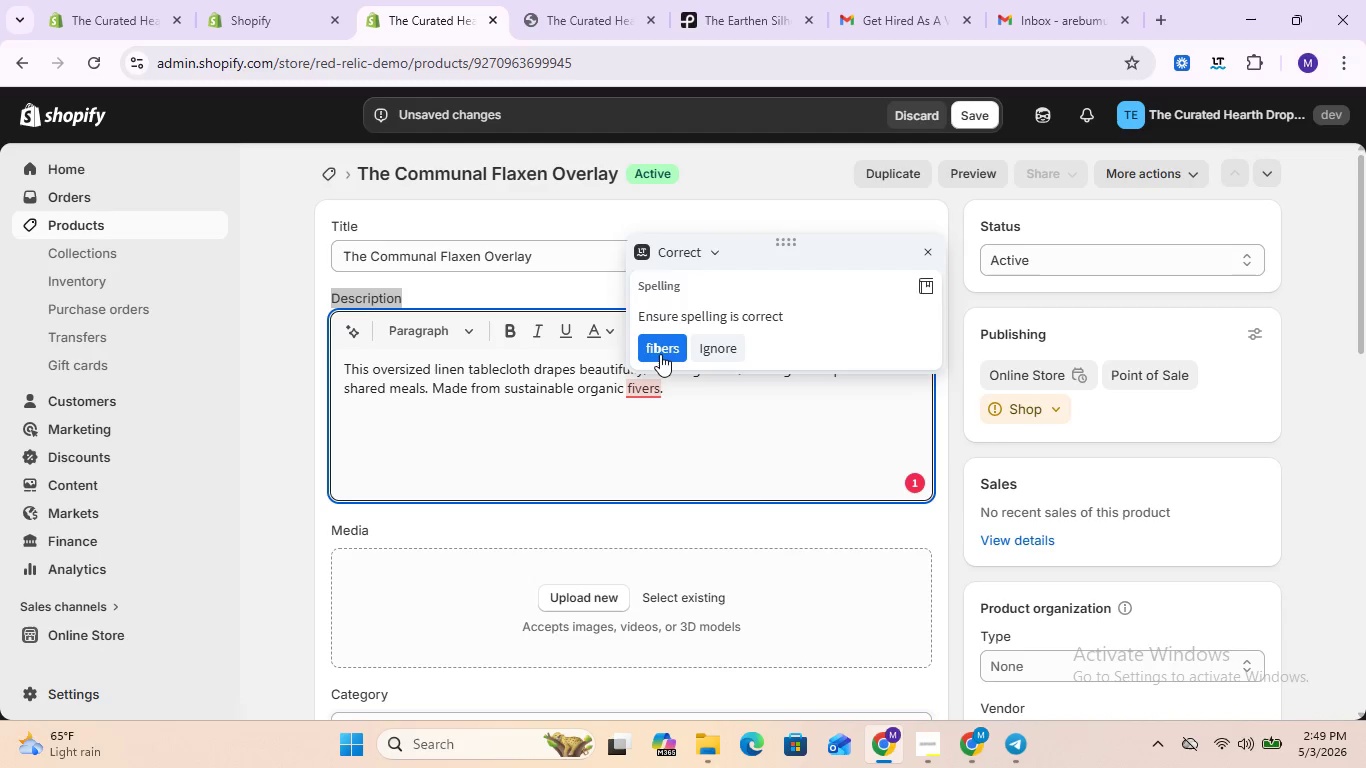 
left_click([660, 353])
 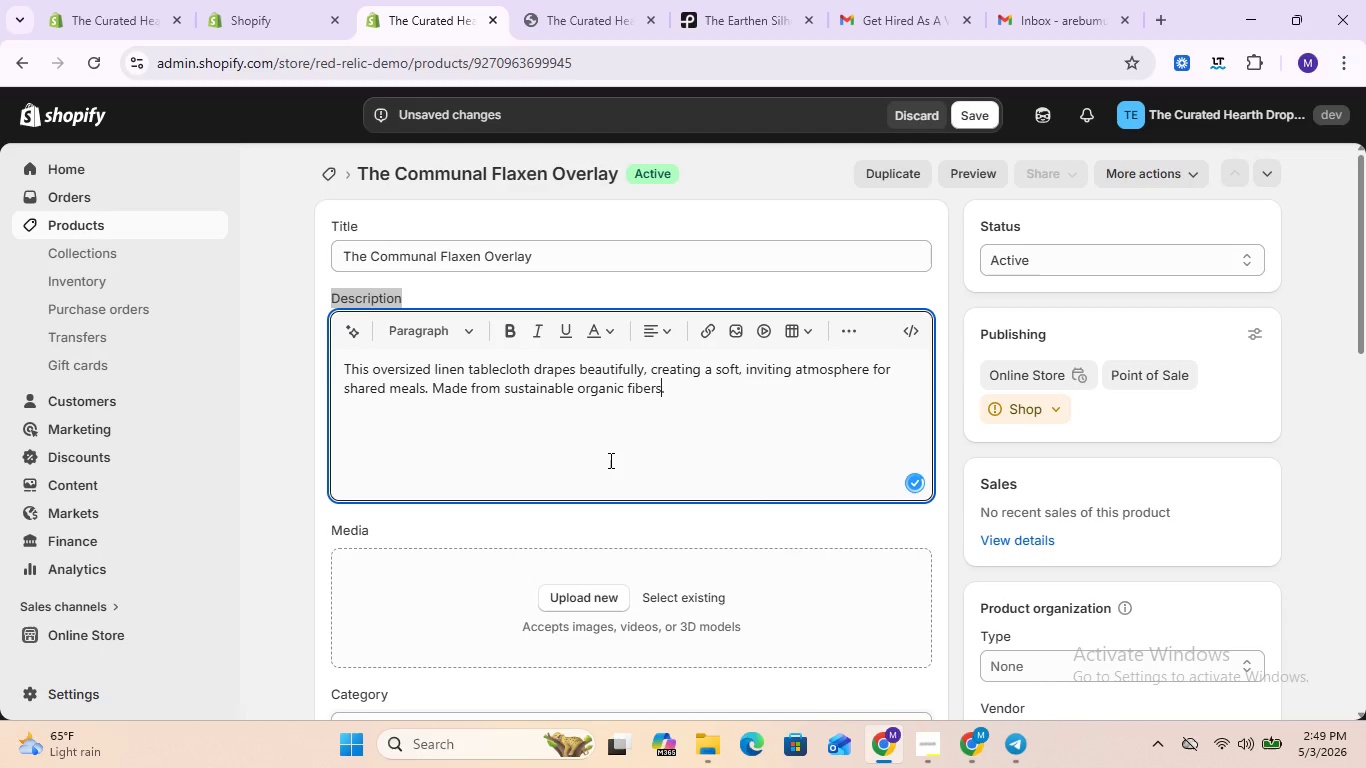 
scroll: coordinate [609, 460], scroll_direction: down, amount: 3.0
 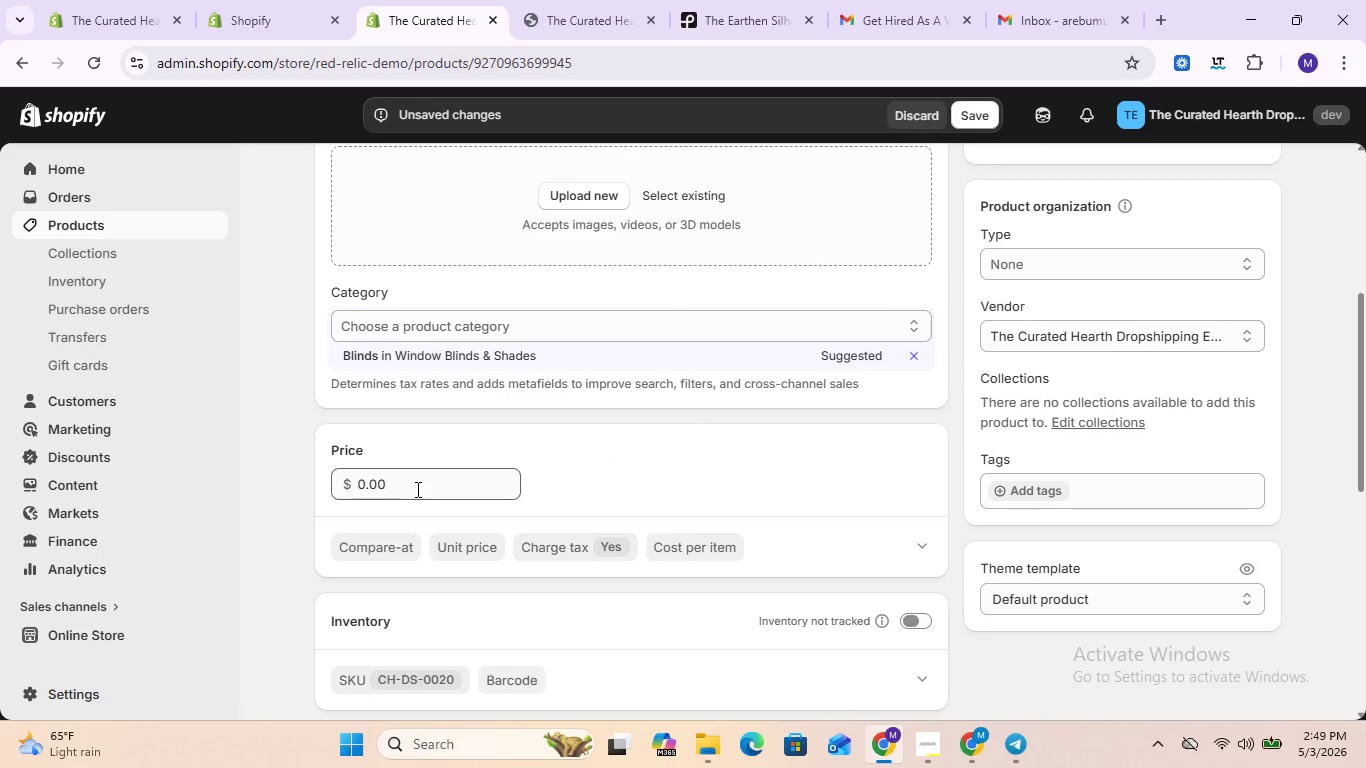 
double_click([416, 489])
 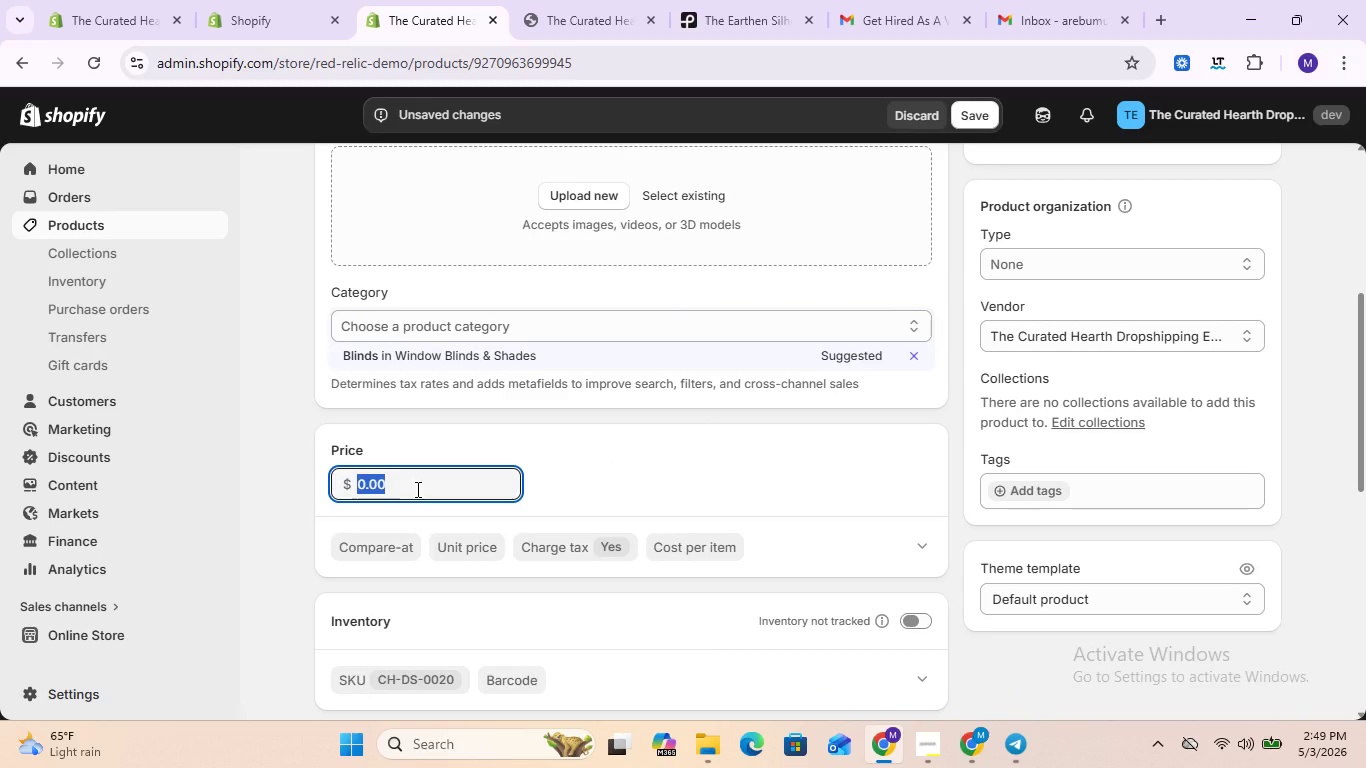 
type(80)
 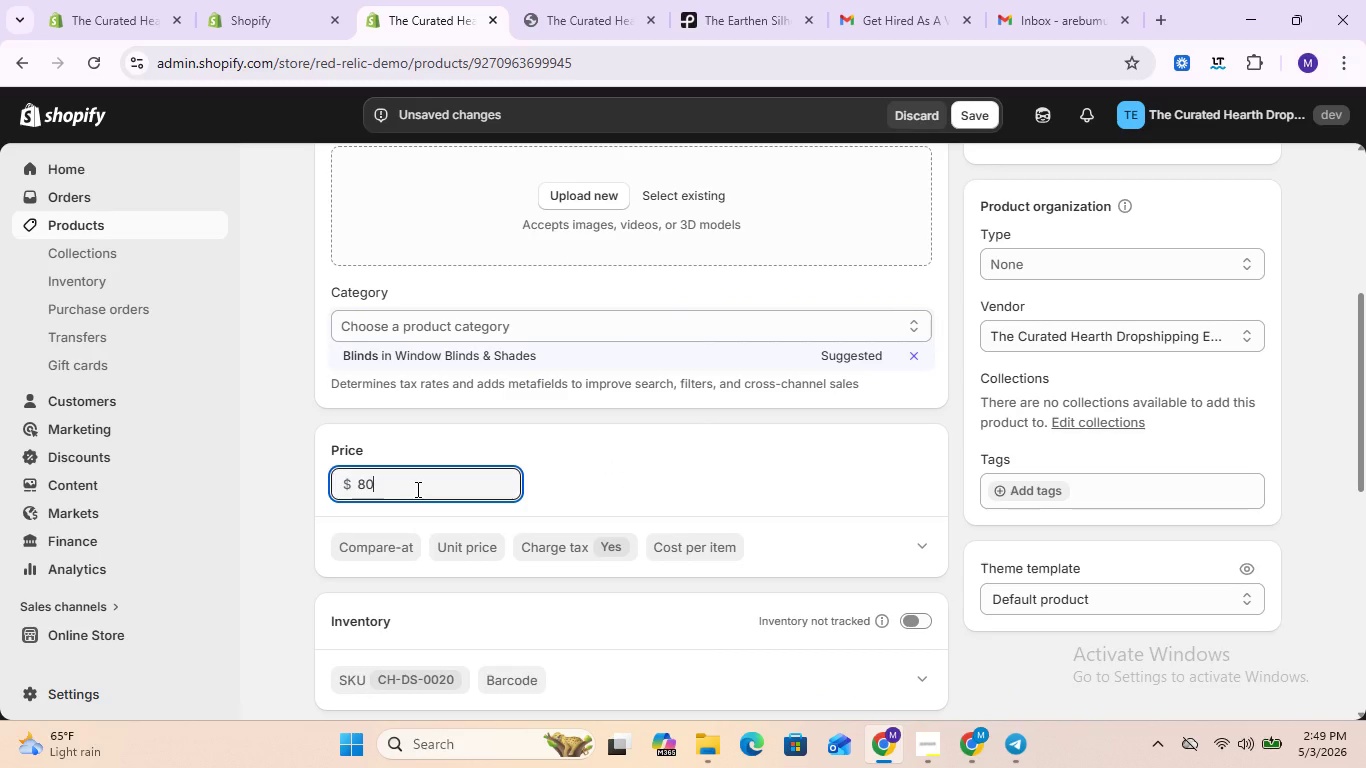 
key(Enter)
 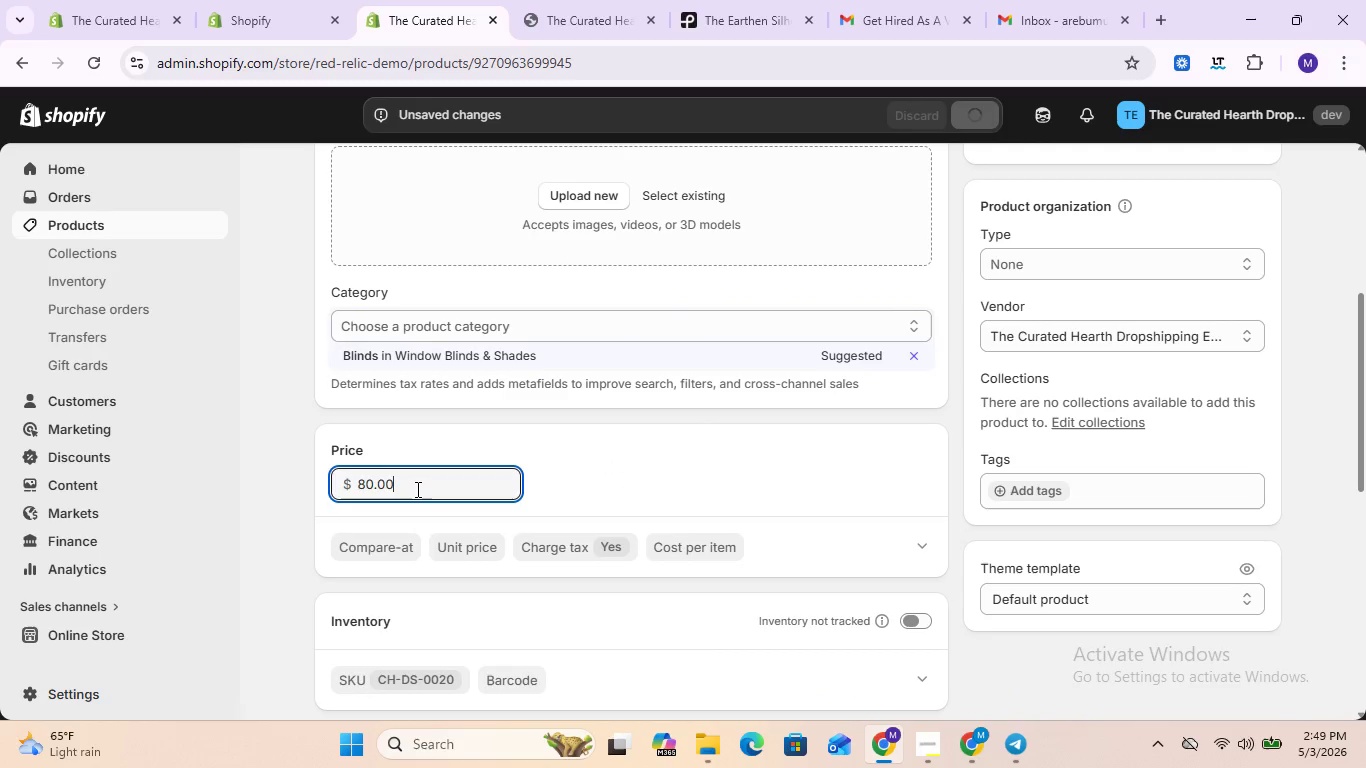 
scroll: coordinate [416, 489], scroll_direction: down, amount: 3.0
 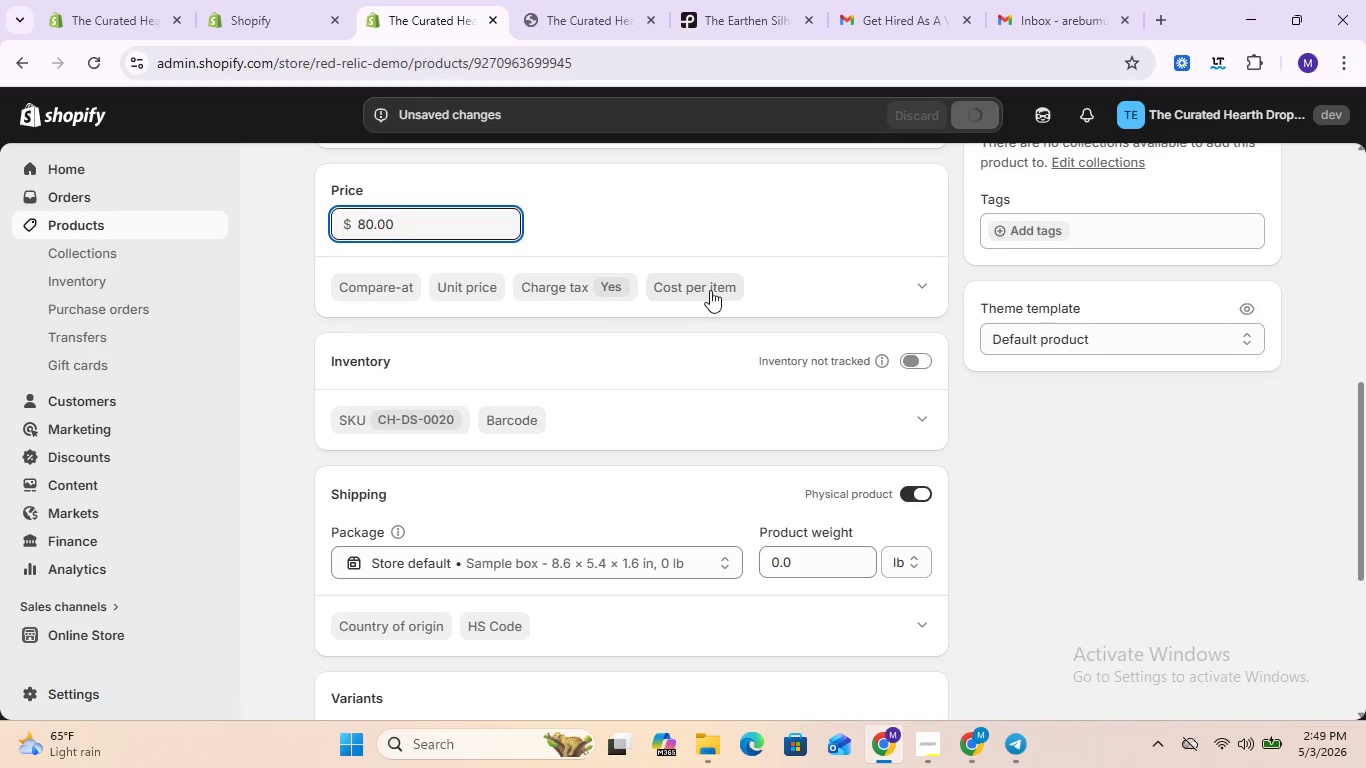 
left_click([710, 290])
 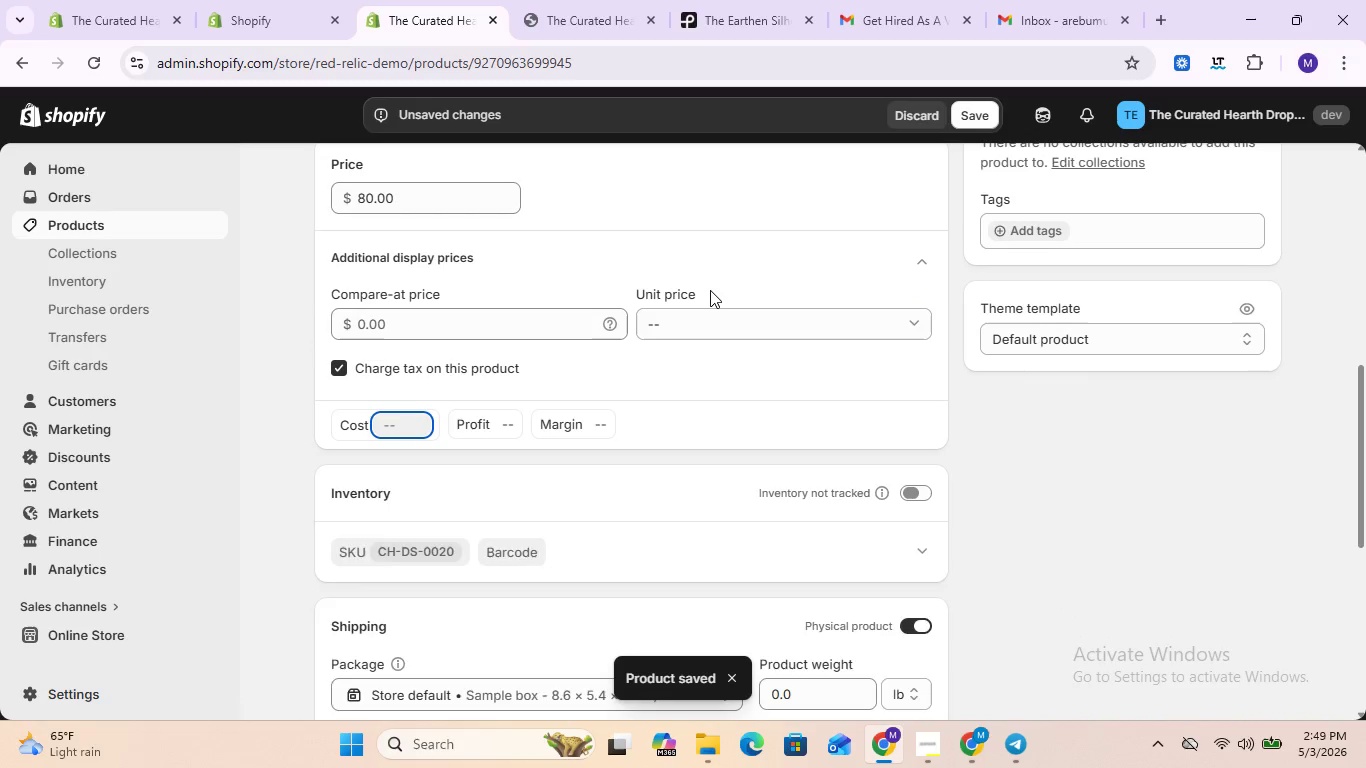 
type(53)
key(Backspace)
type(2)
 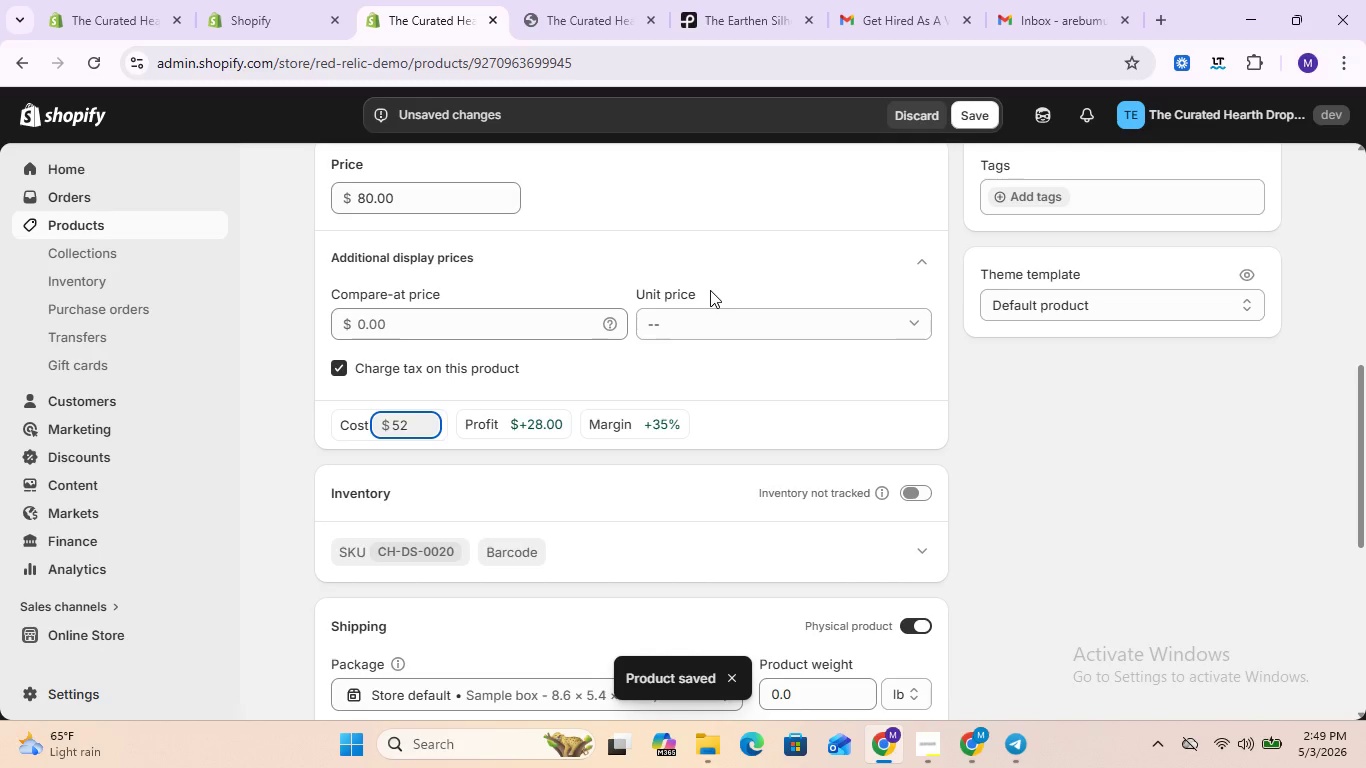 
key(Enter)
 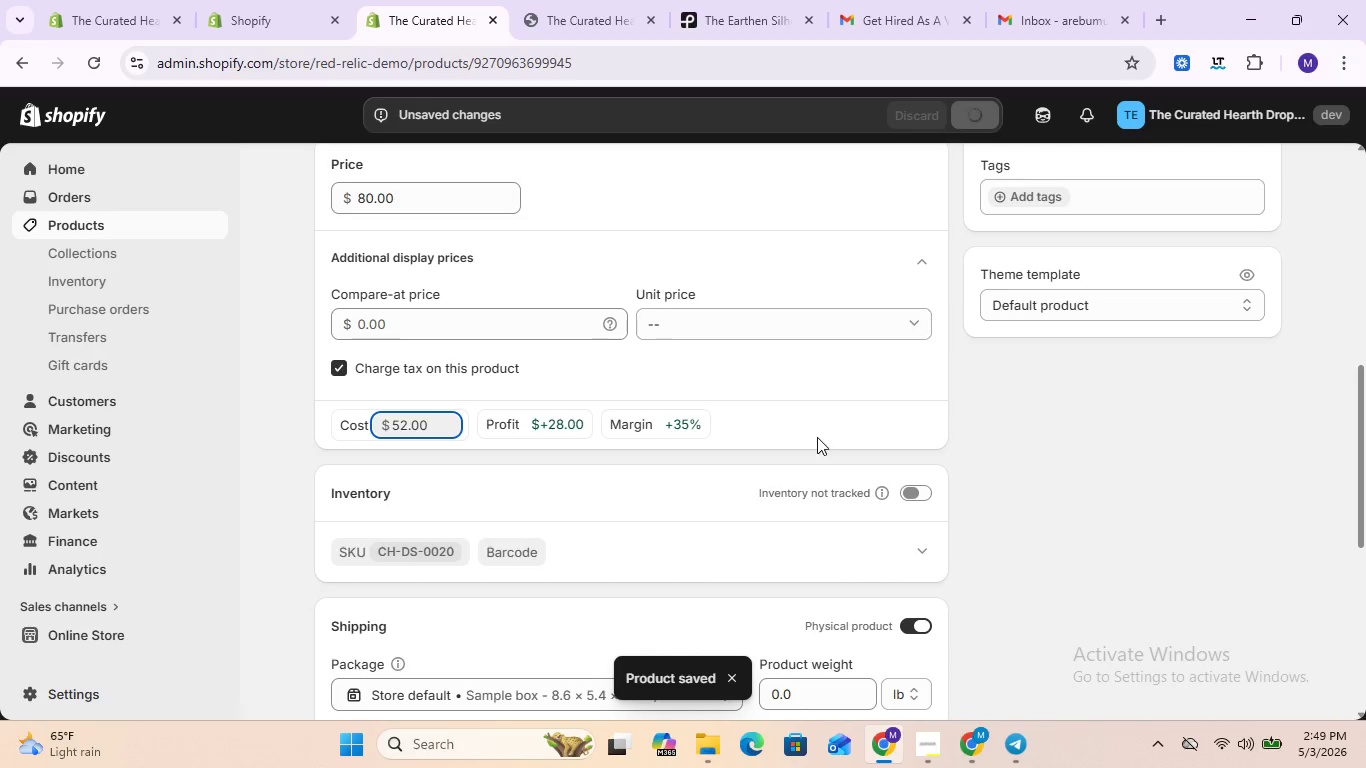 
scroll: coordinate [736, 474], scroll_direction: down, amount: 5.0
 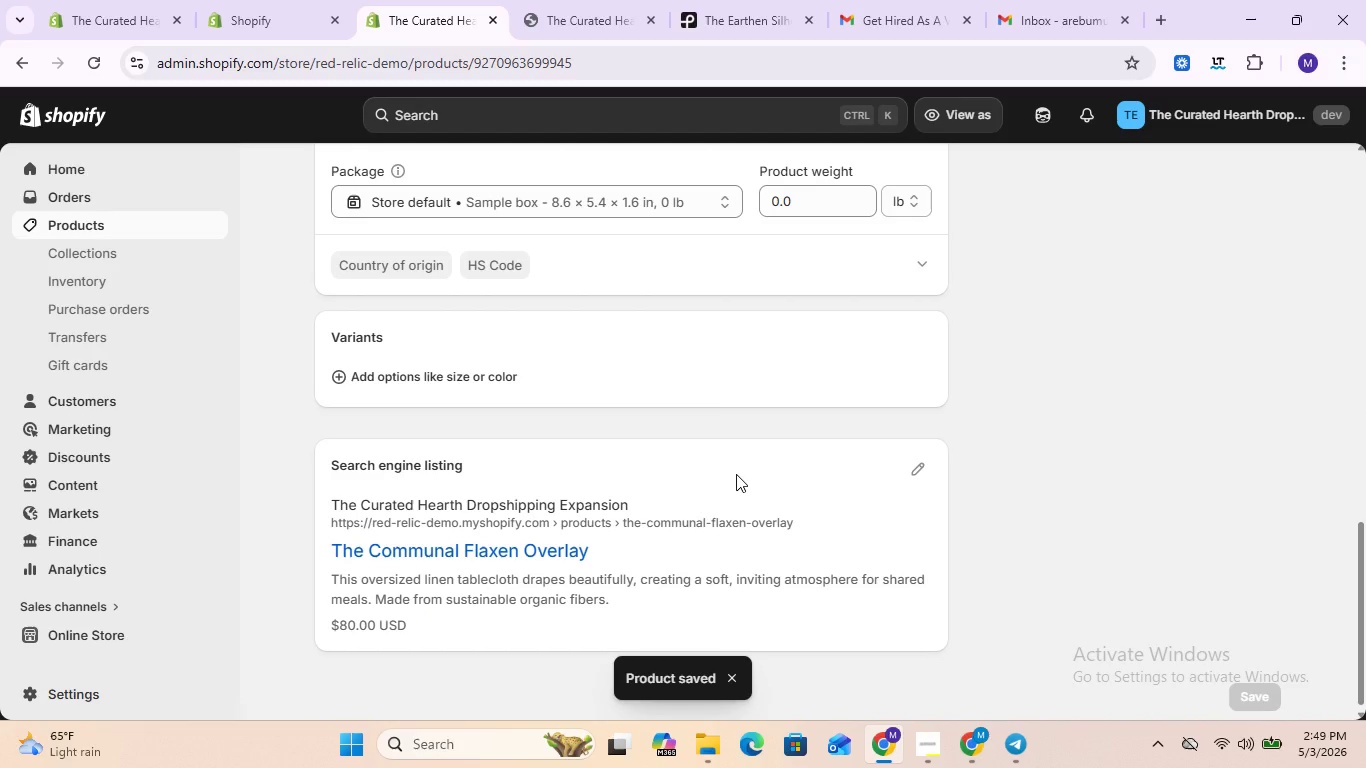 
scroll: coordinate [736, 474], scroll_direction: none, amount: 0.0
 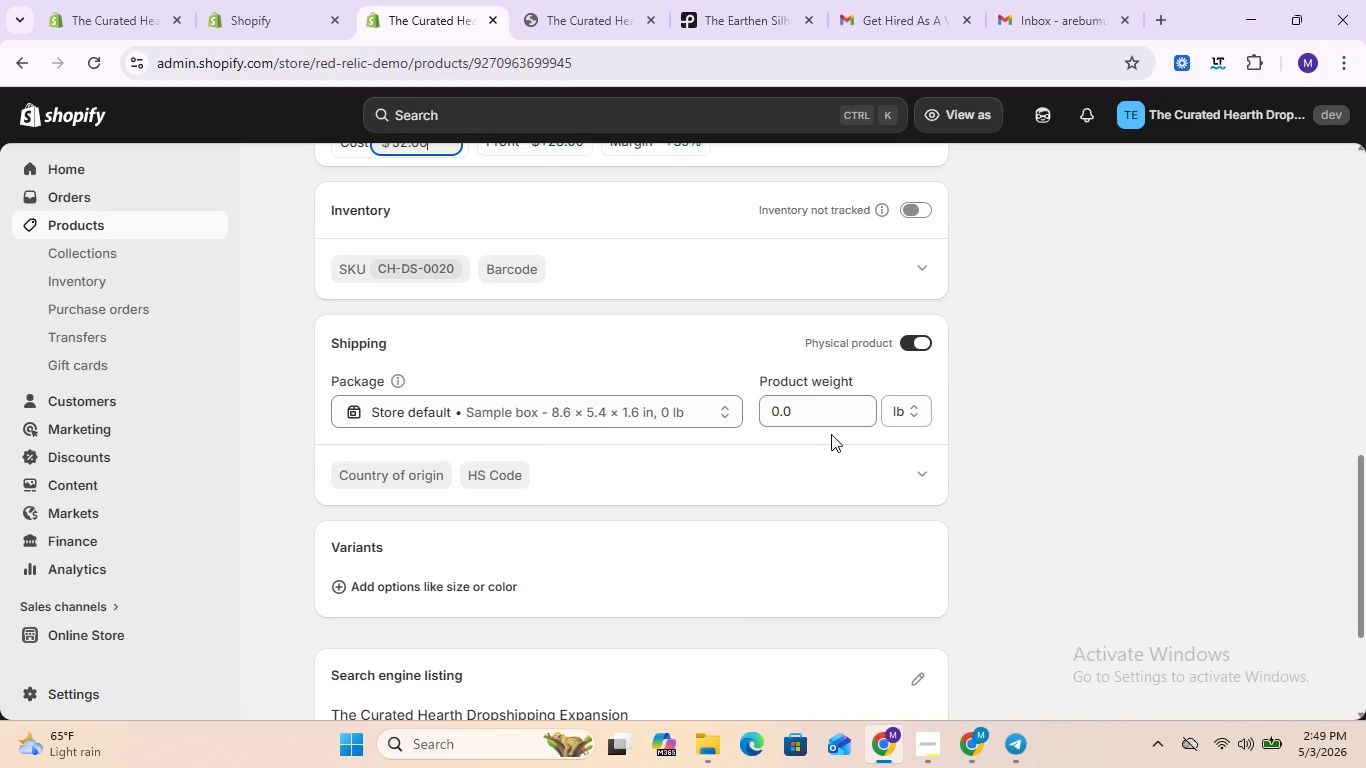 
scroll: coordinate [831, 434], scroll_direction: up, amount: 5.0
 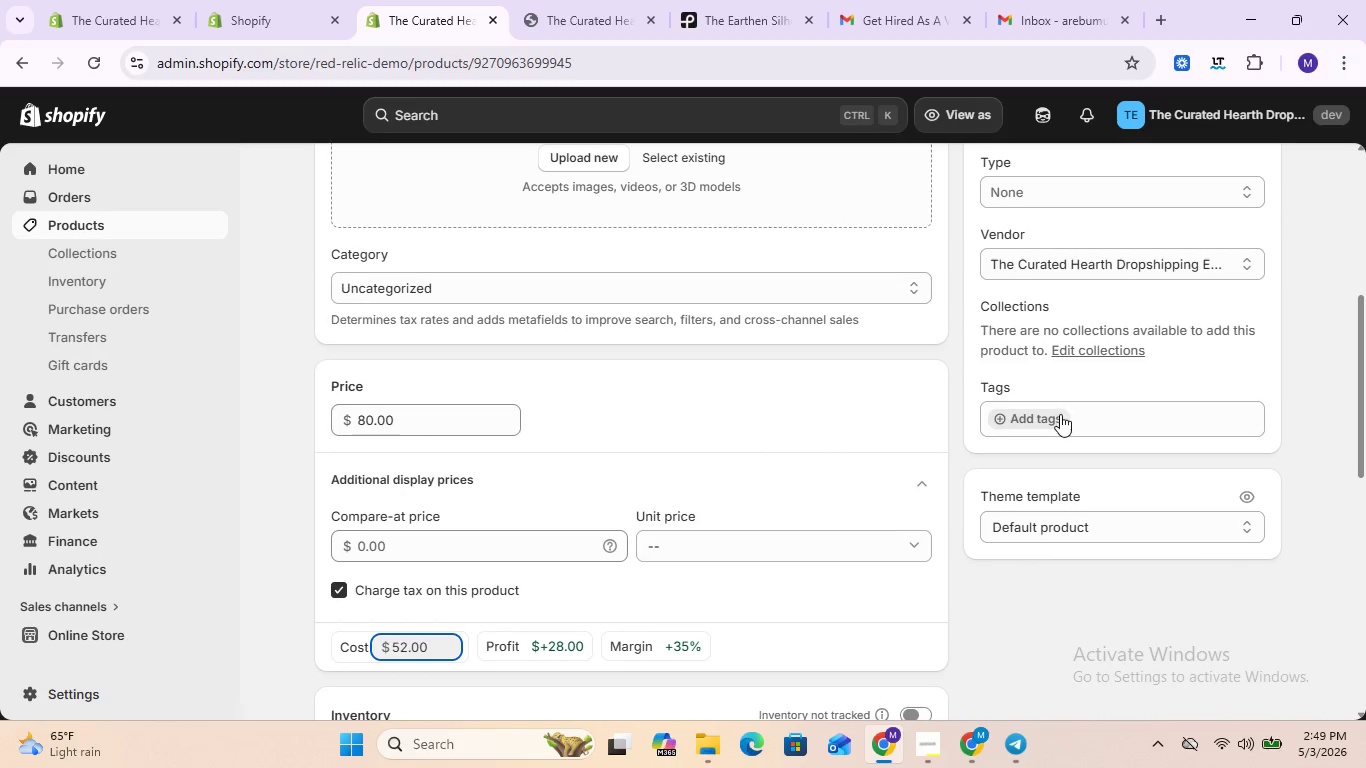 
left_click([1057, 416])
 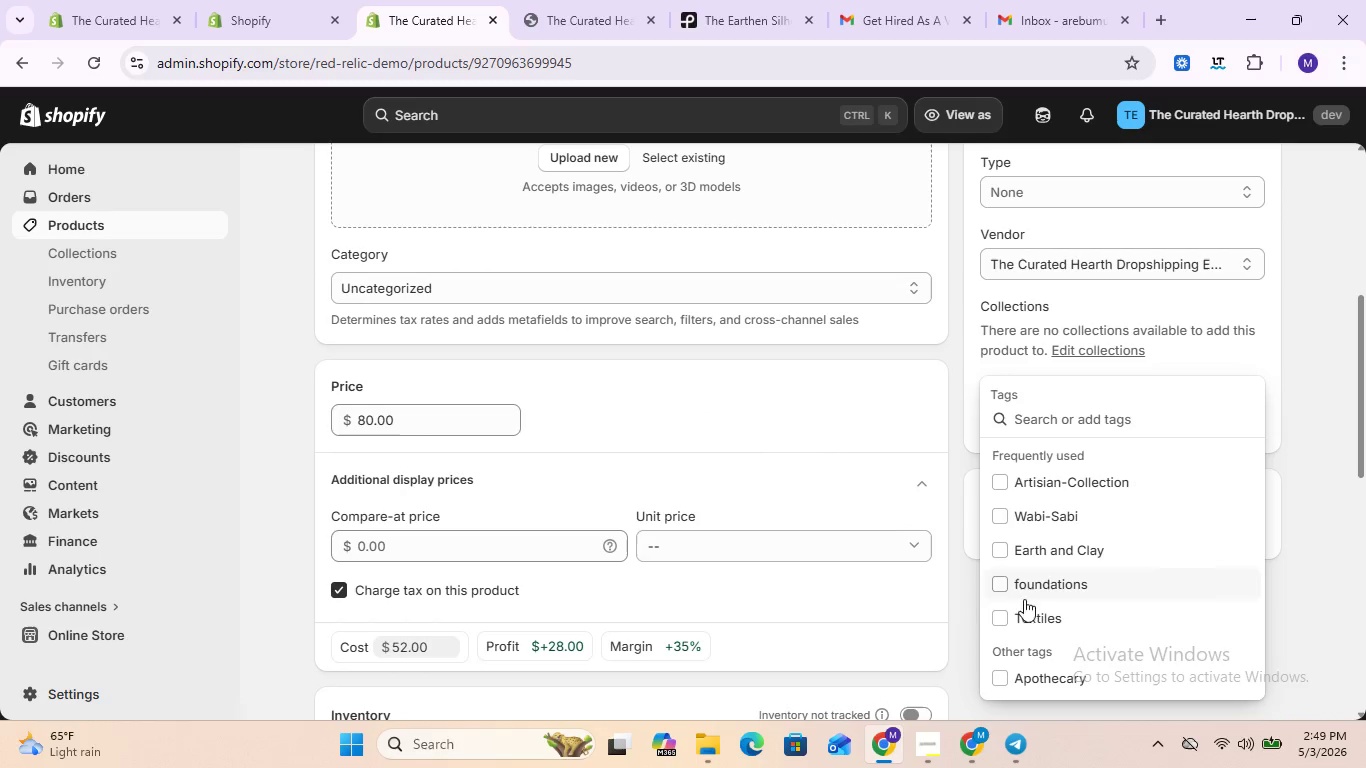 
left_click([1007, 619])
 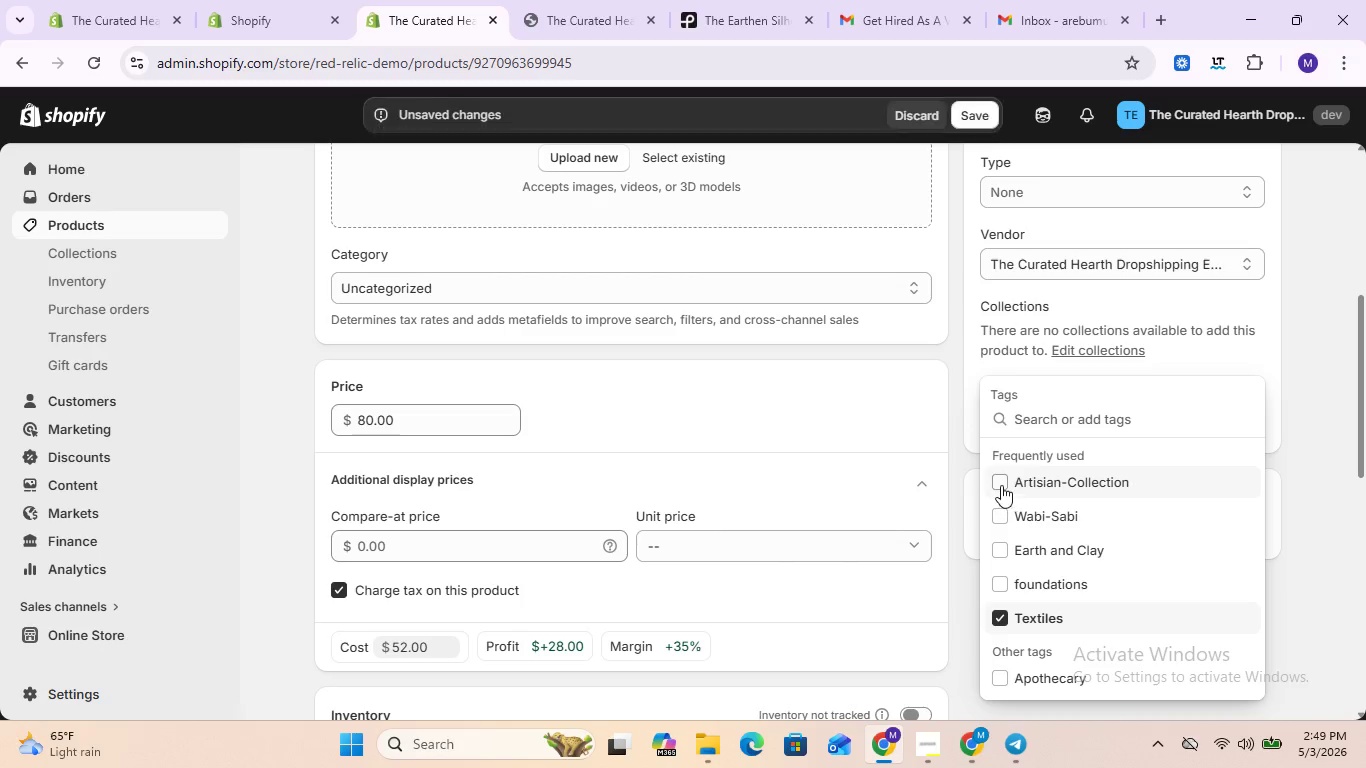 
left_click([1000, 484])
 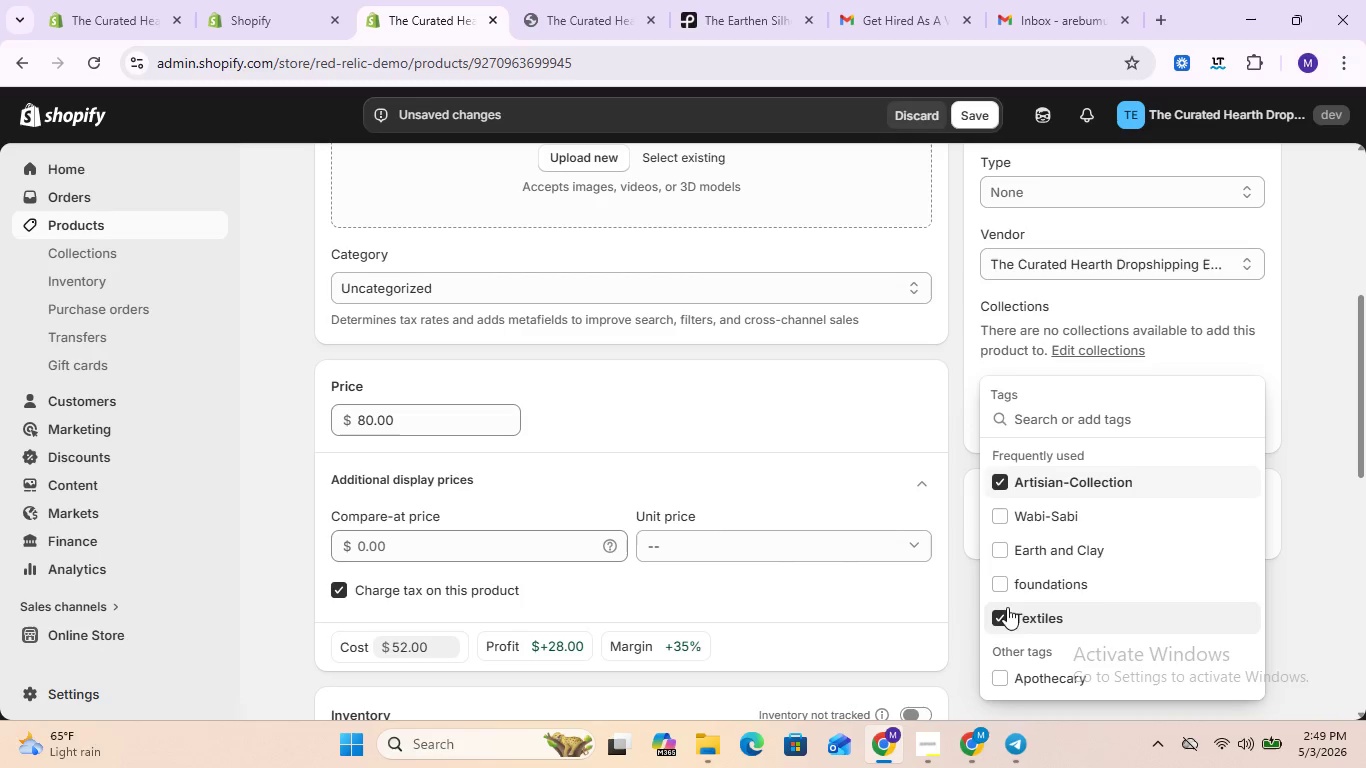 
left_click([1318, 550])
 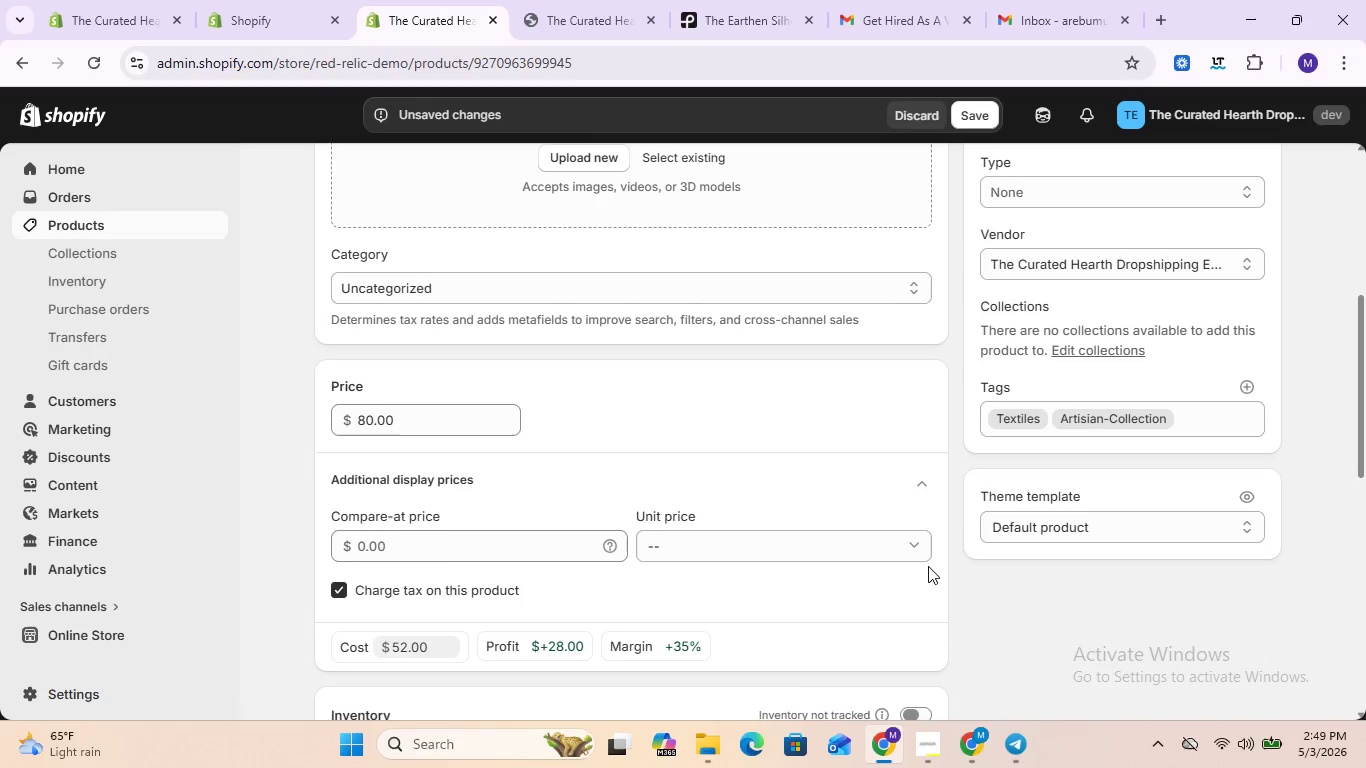 
scroll: coordinate [716, 530], scroll_direction: down, amount: 5.0
 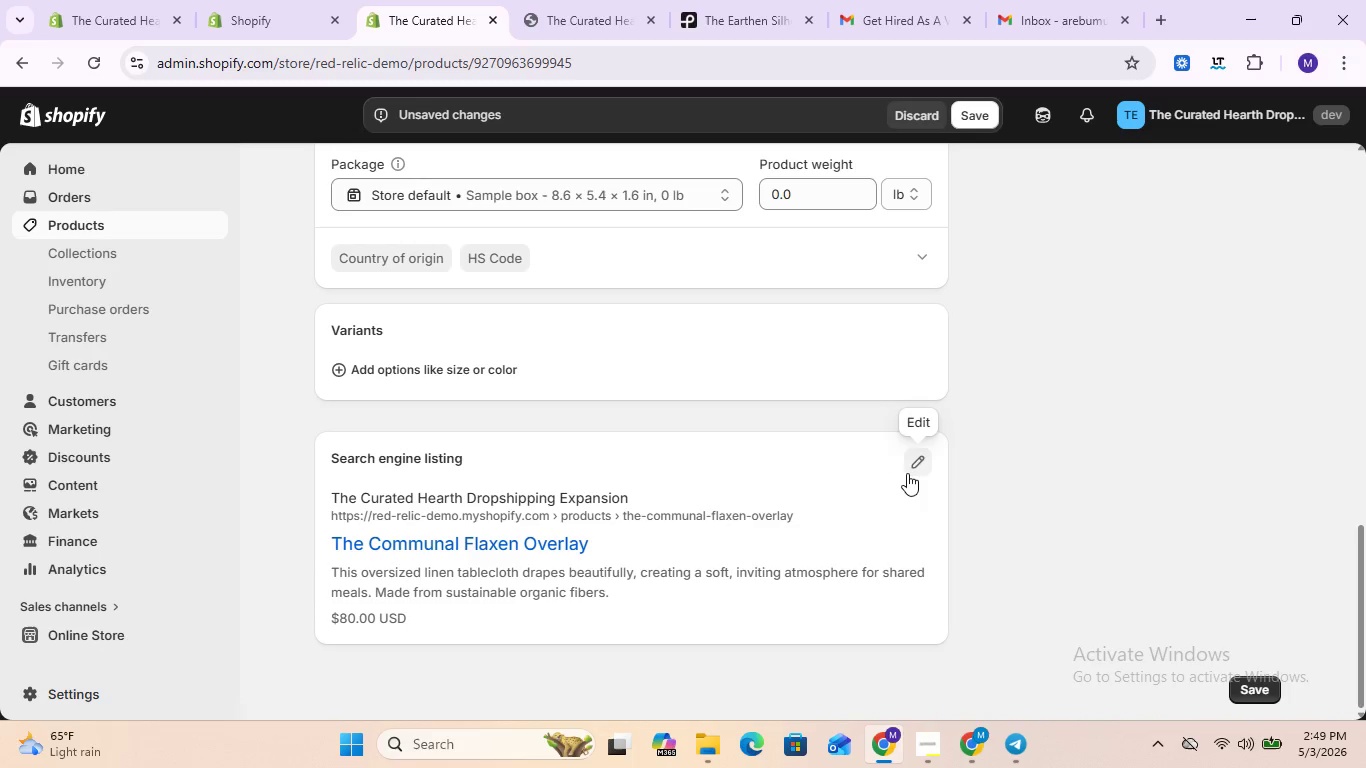 
left_click([908, 473])
 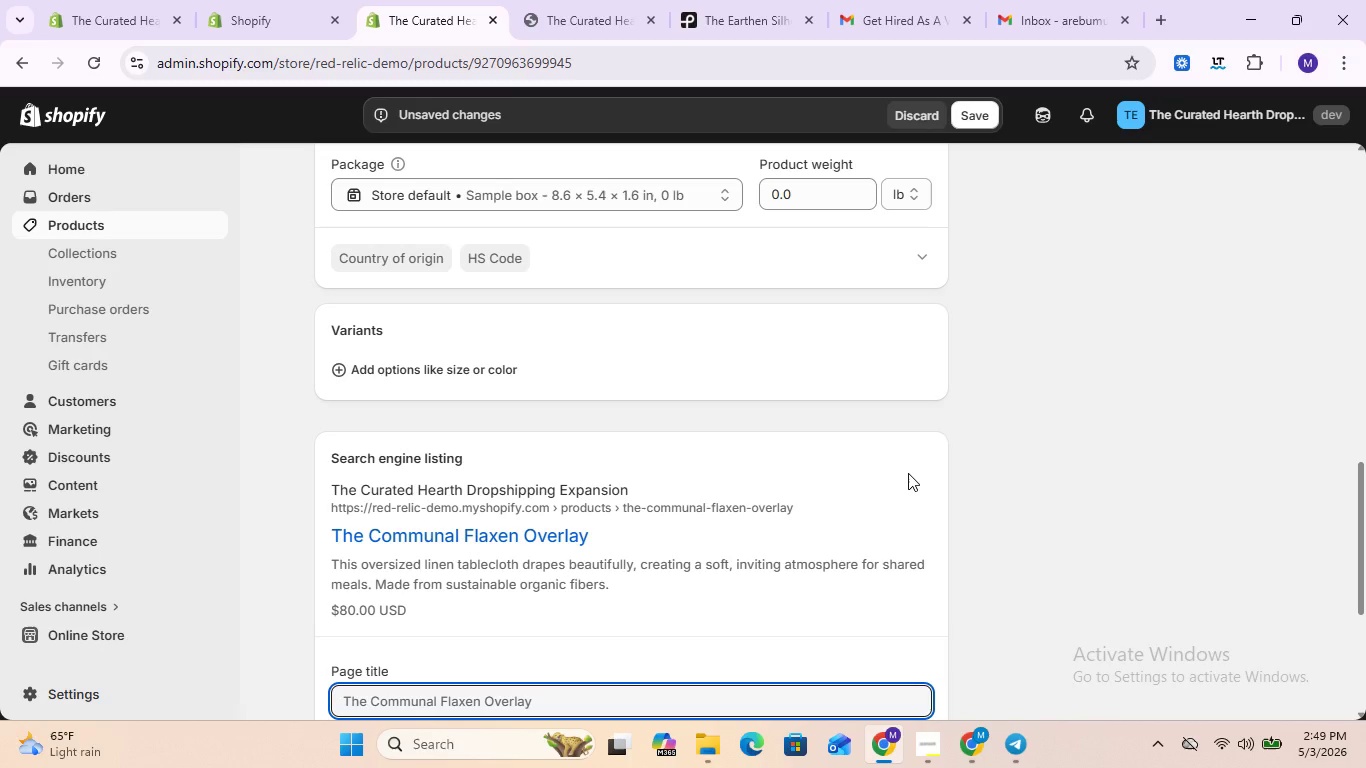 
scroll: coordinate [908, 473], scroll_direction: down, amount: 3.0
 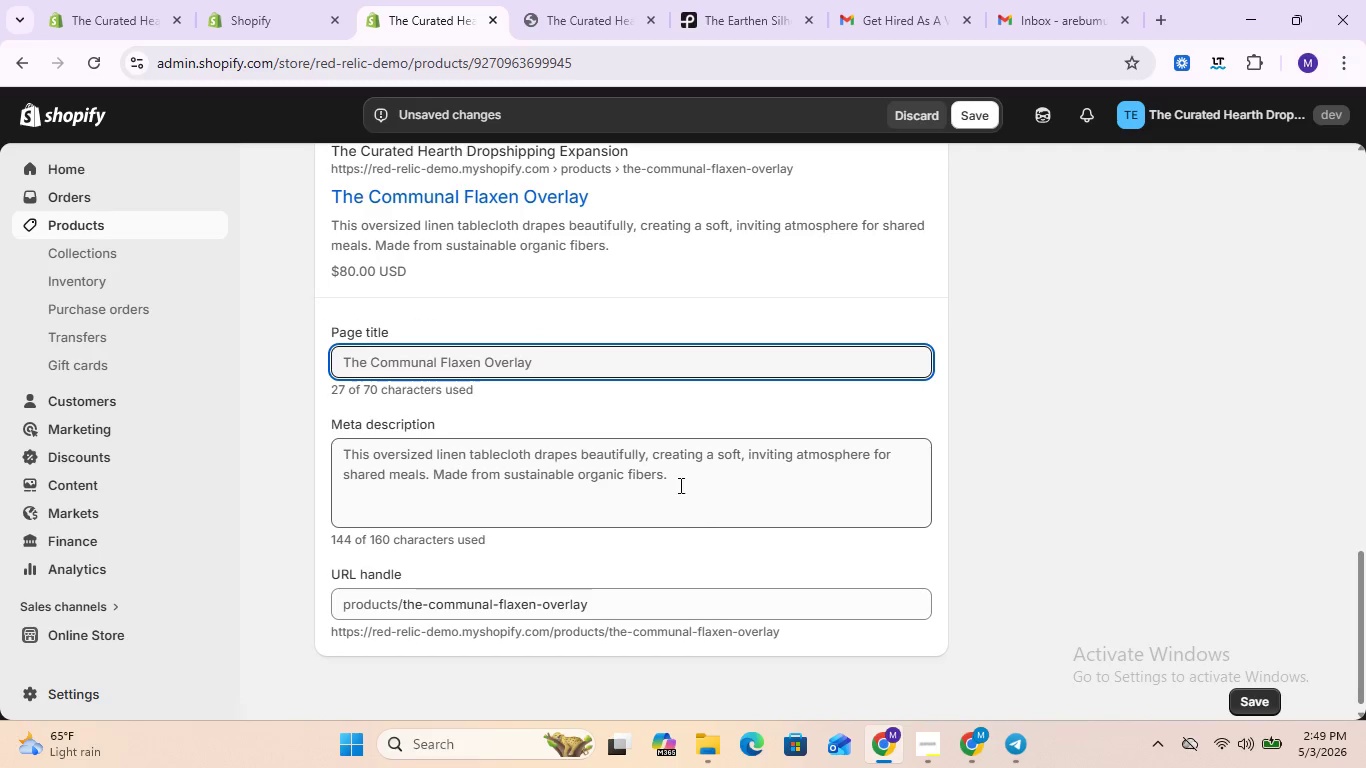 
left_click([634, 363])
 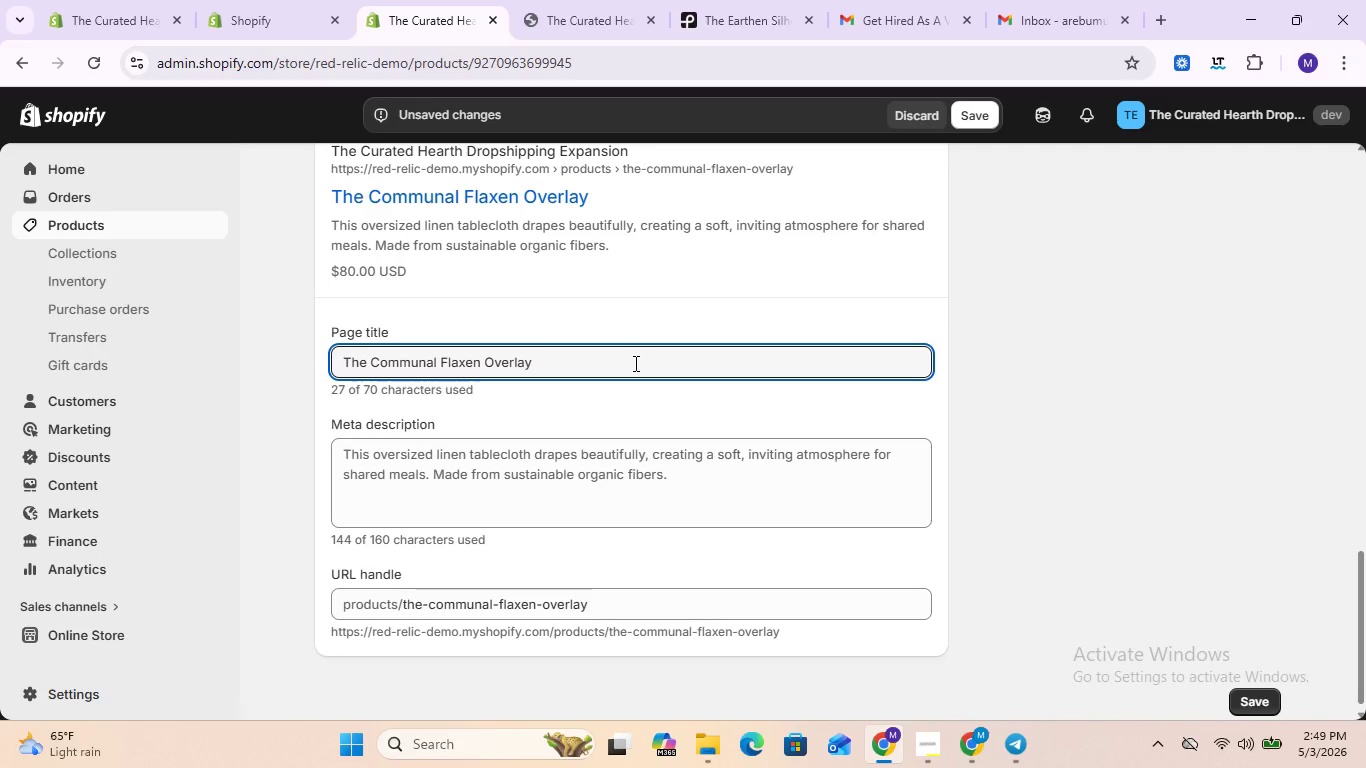 
key(Space)
 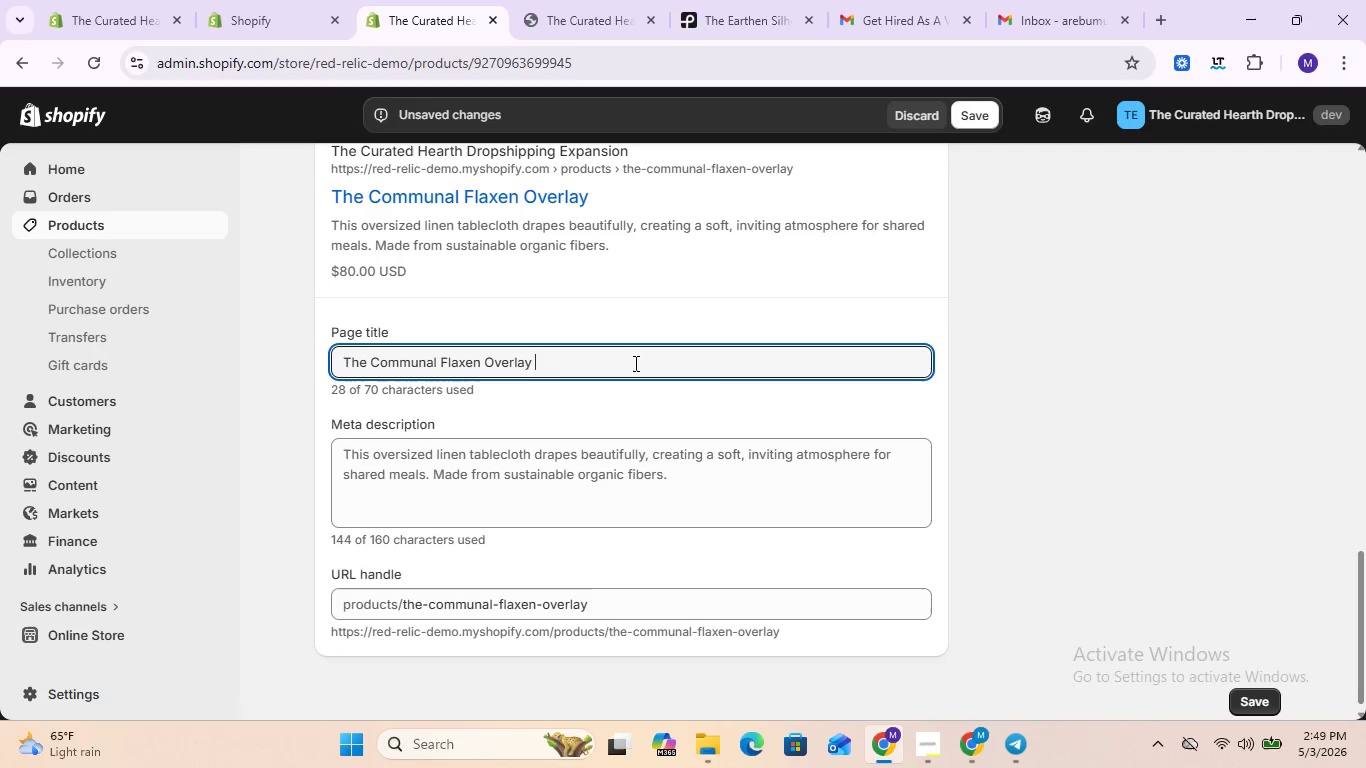 
key(Shift+ShiftRight)
 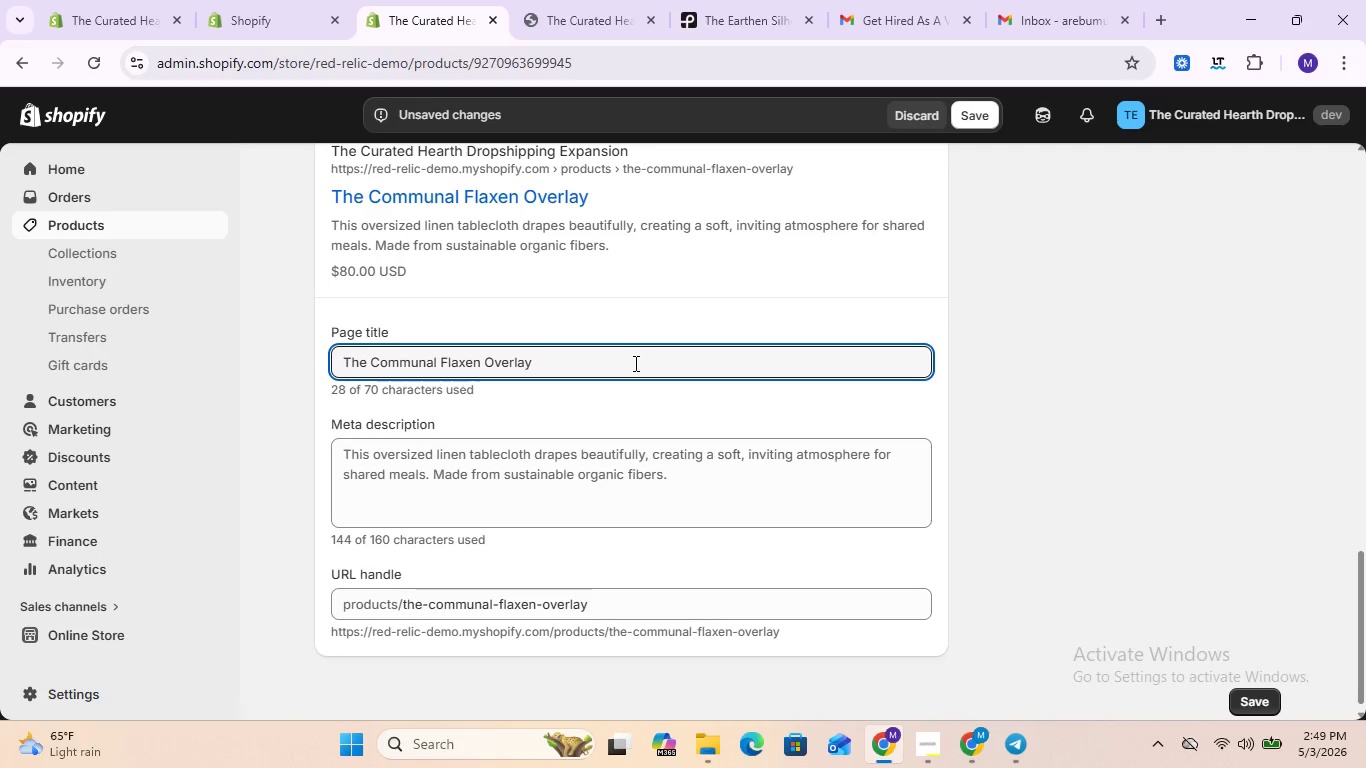 
key(Shift+Backslash)
 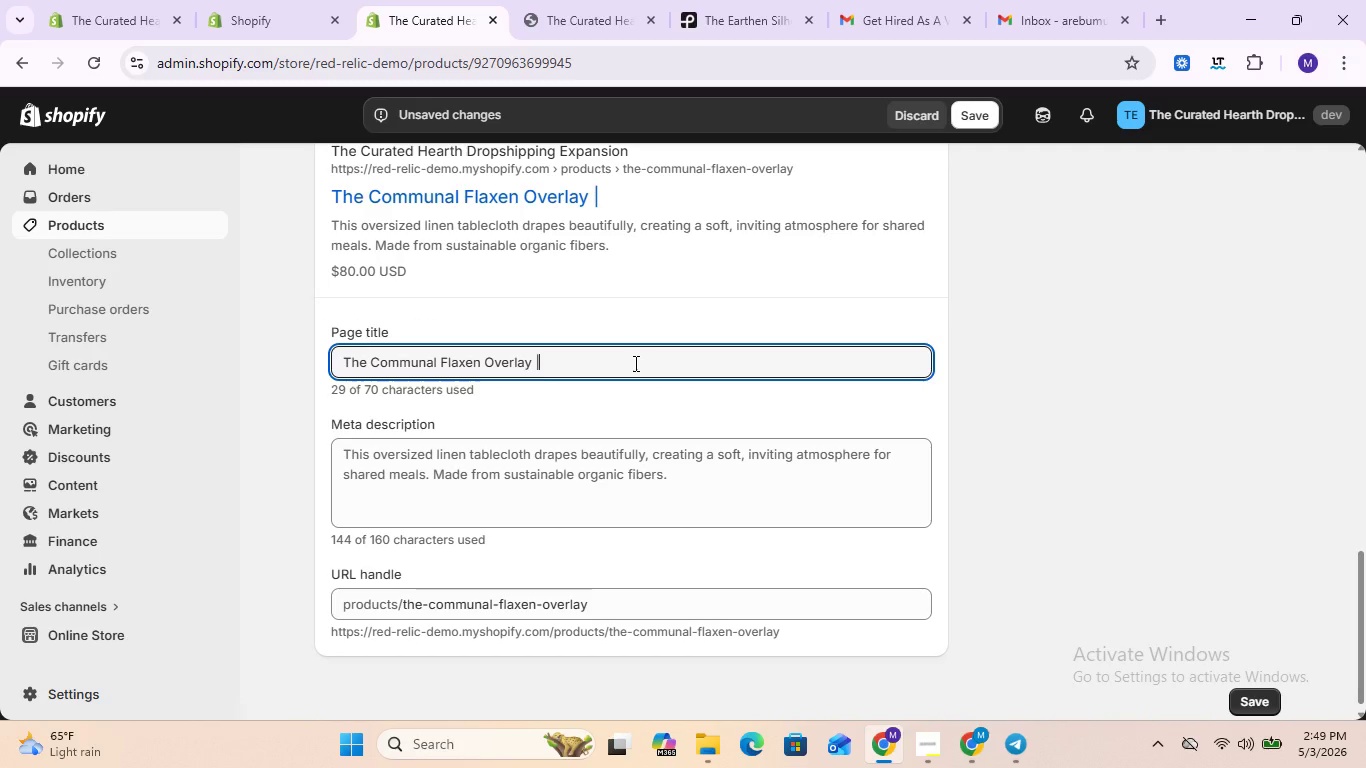 
key(Space)
 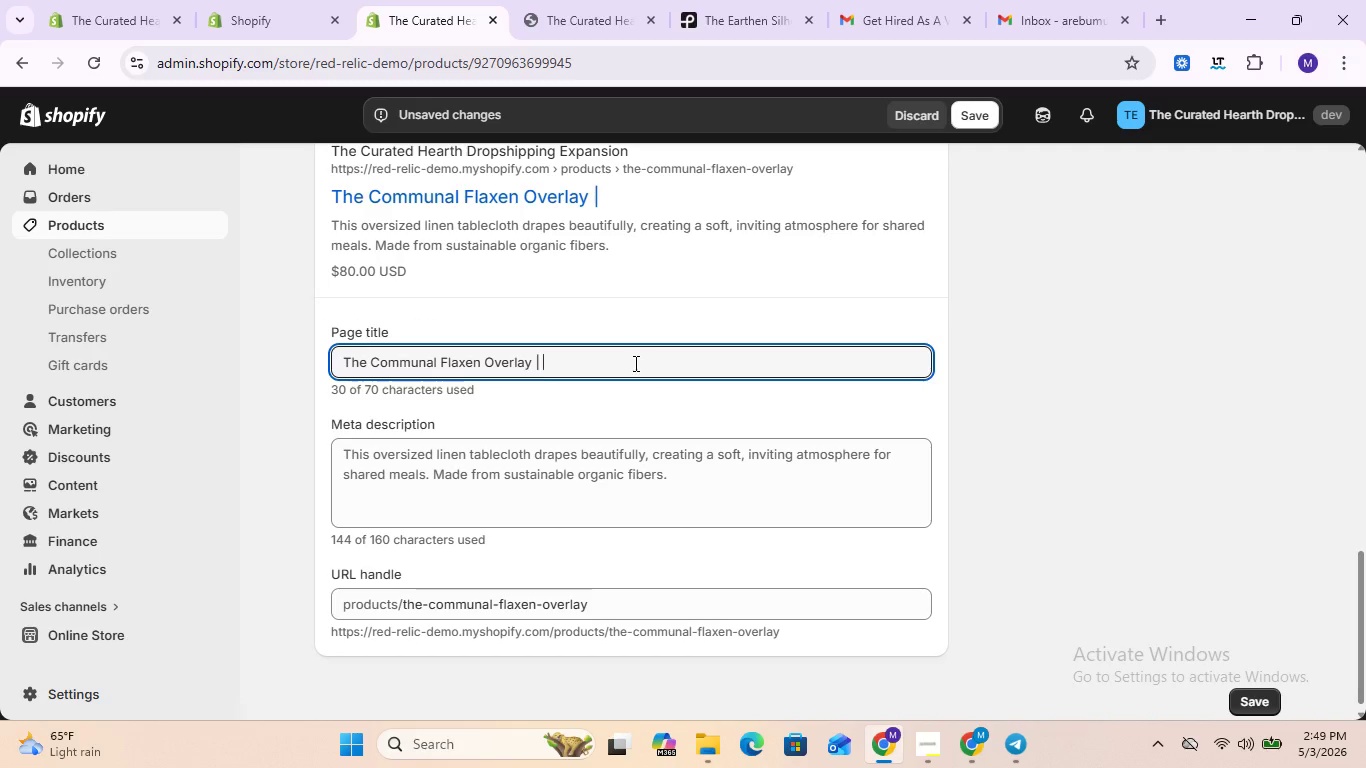 
type(Large )
 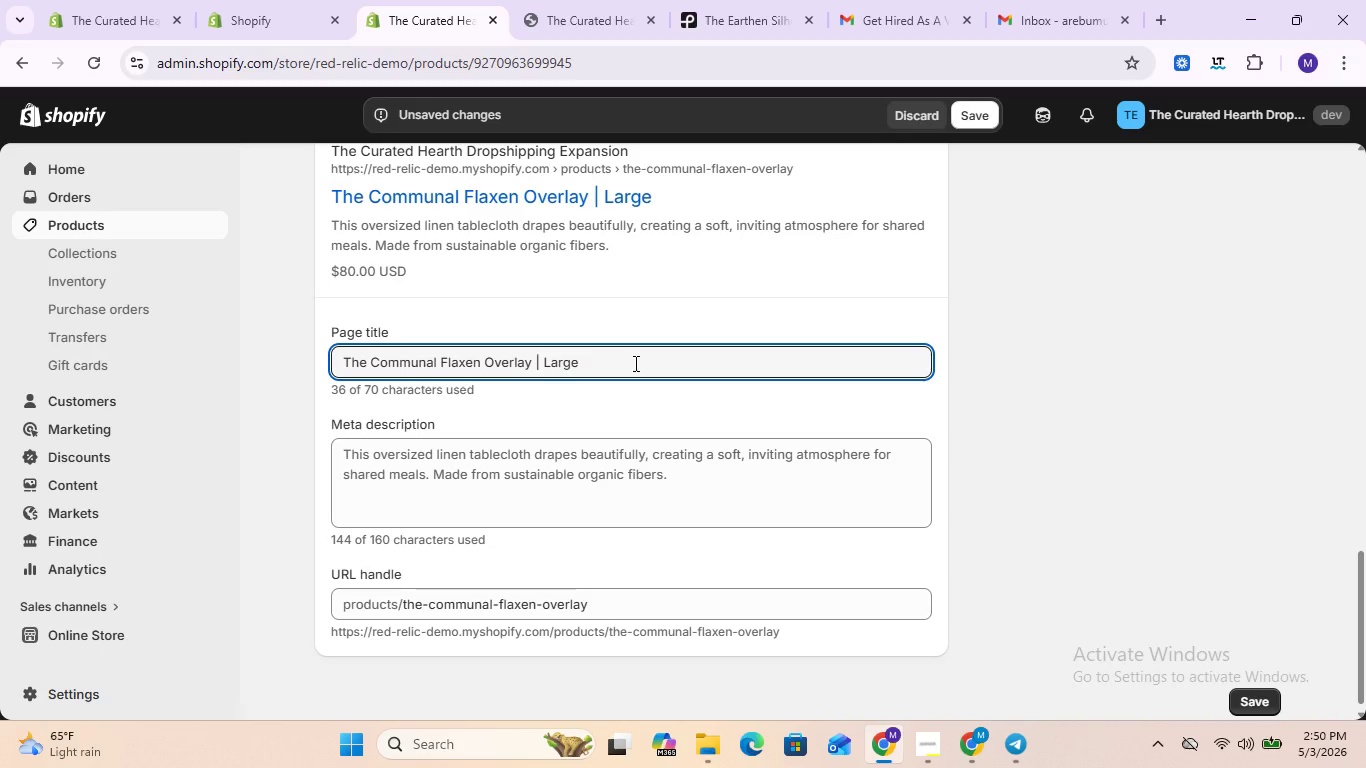 
type(Linen Tav)
key(Backspace)
type(ble)
 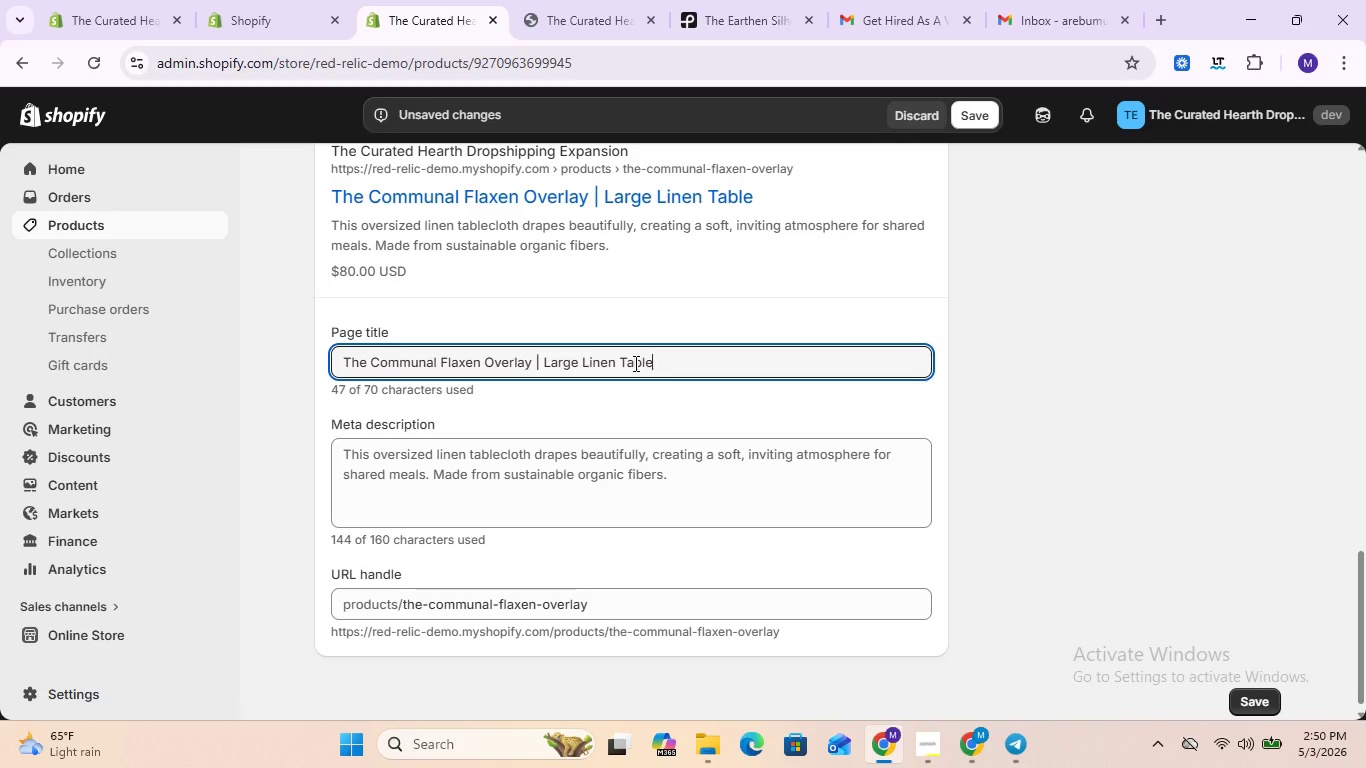 
type(cloth)
 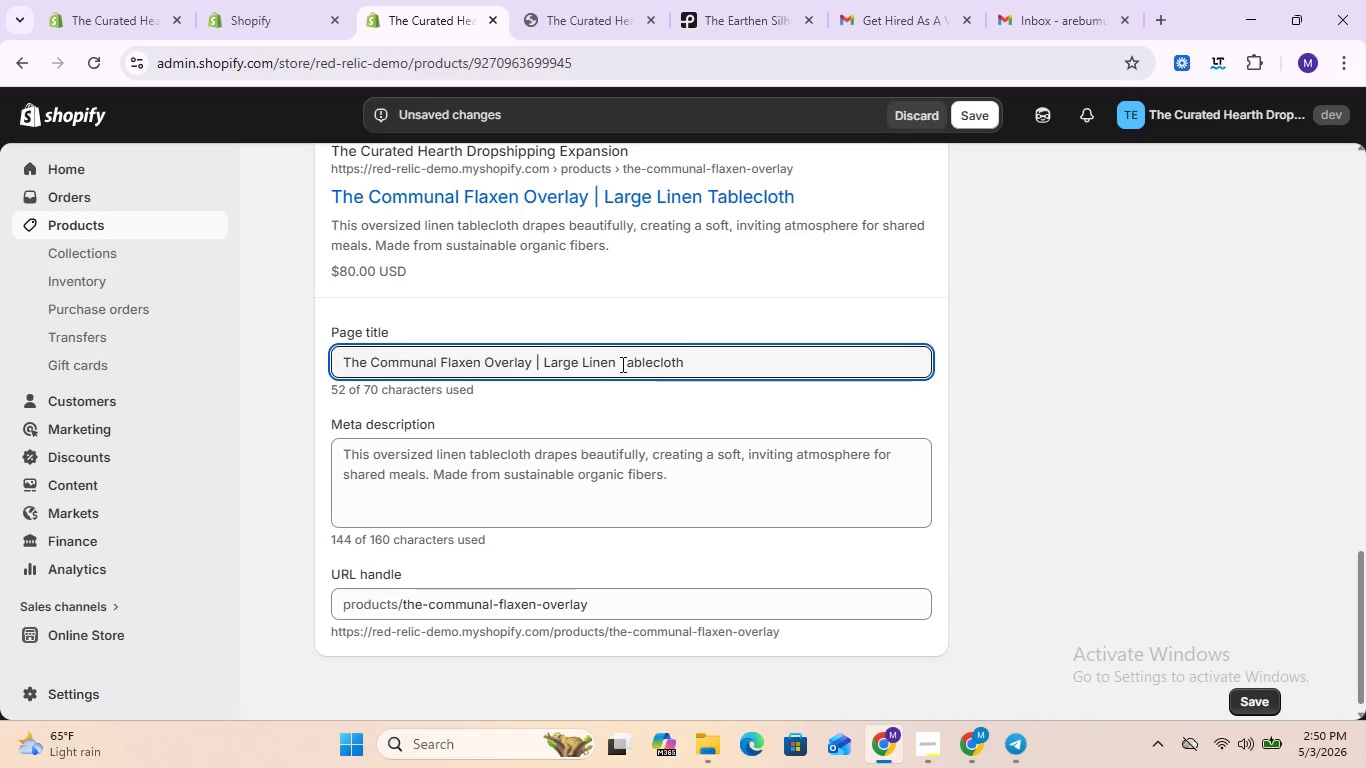 
left_click([472, 468])
 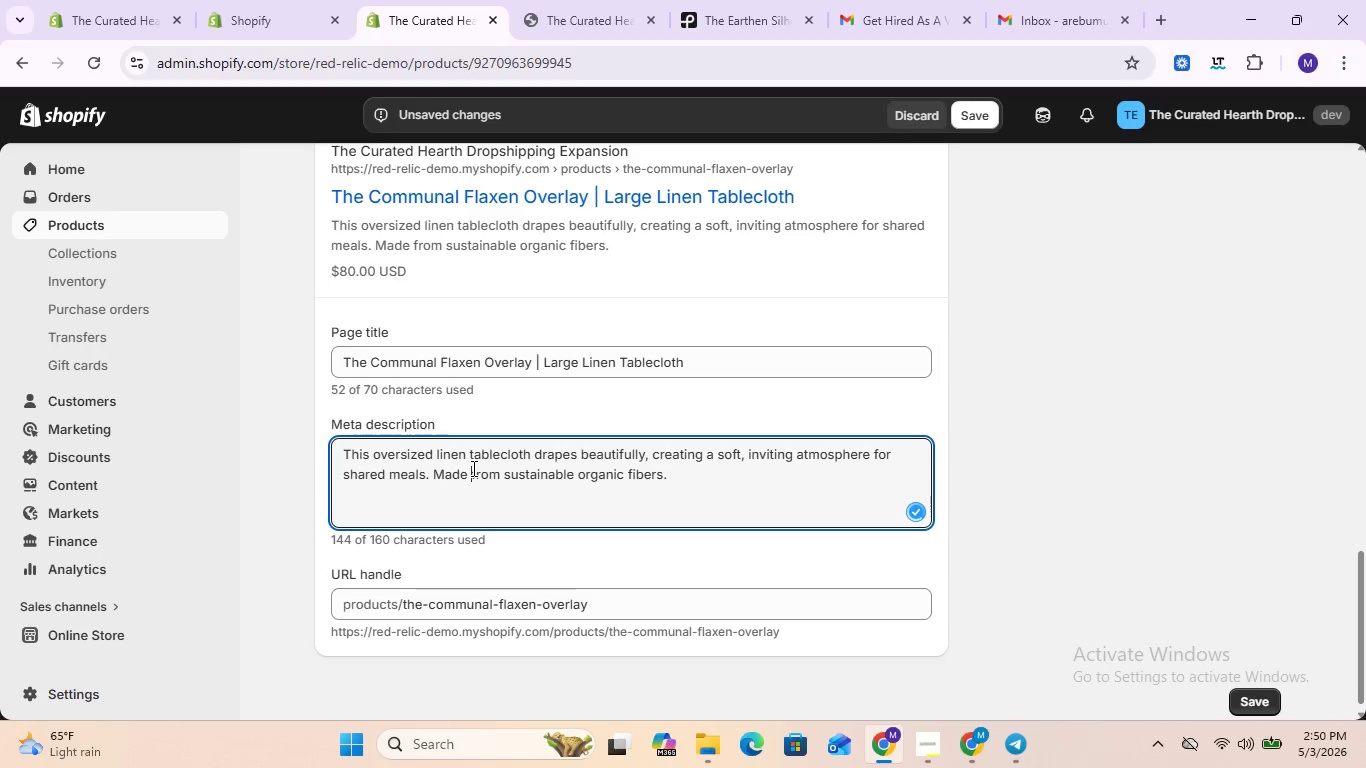 
key(Control+ControlLeft)
 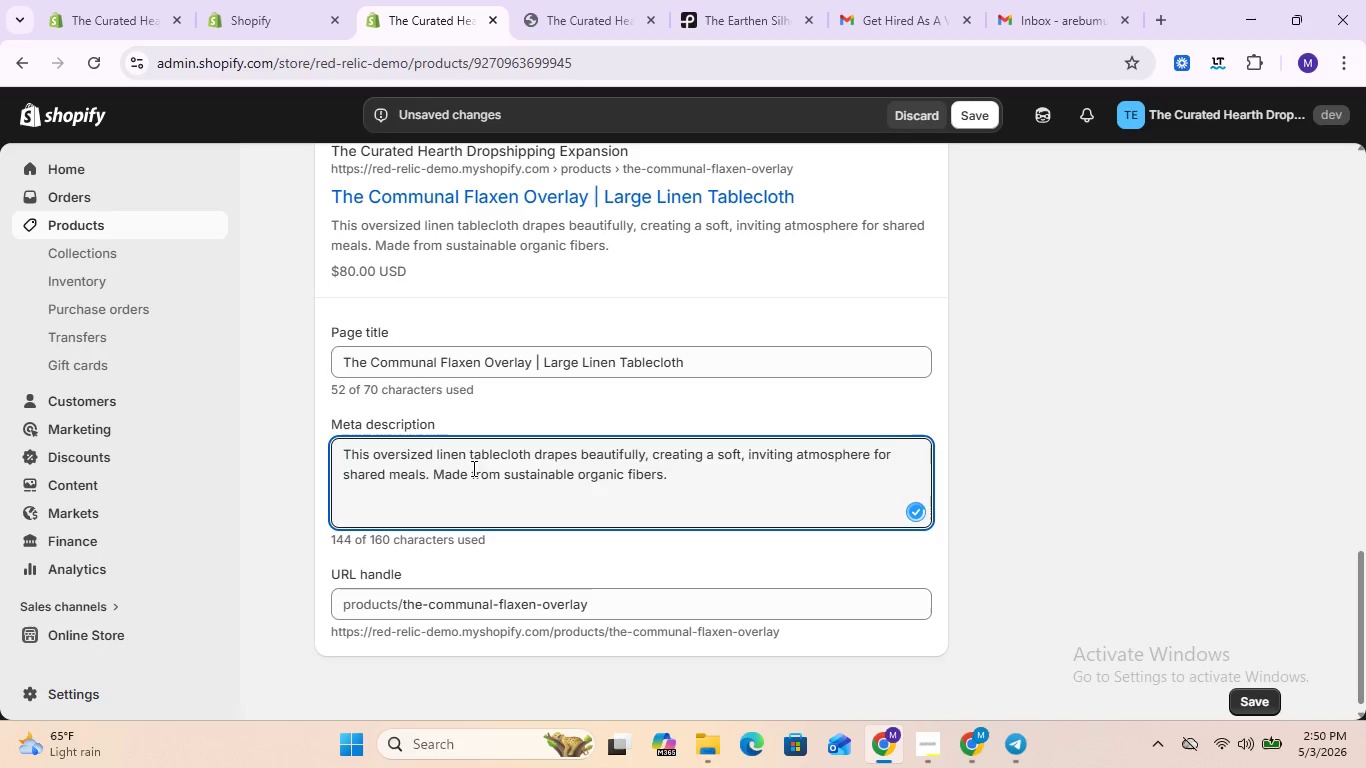 
key(Control+A)
 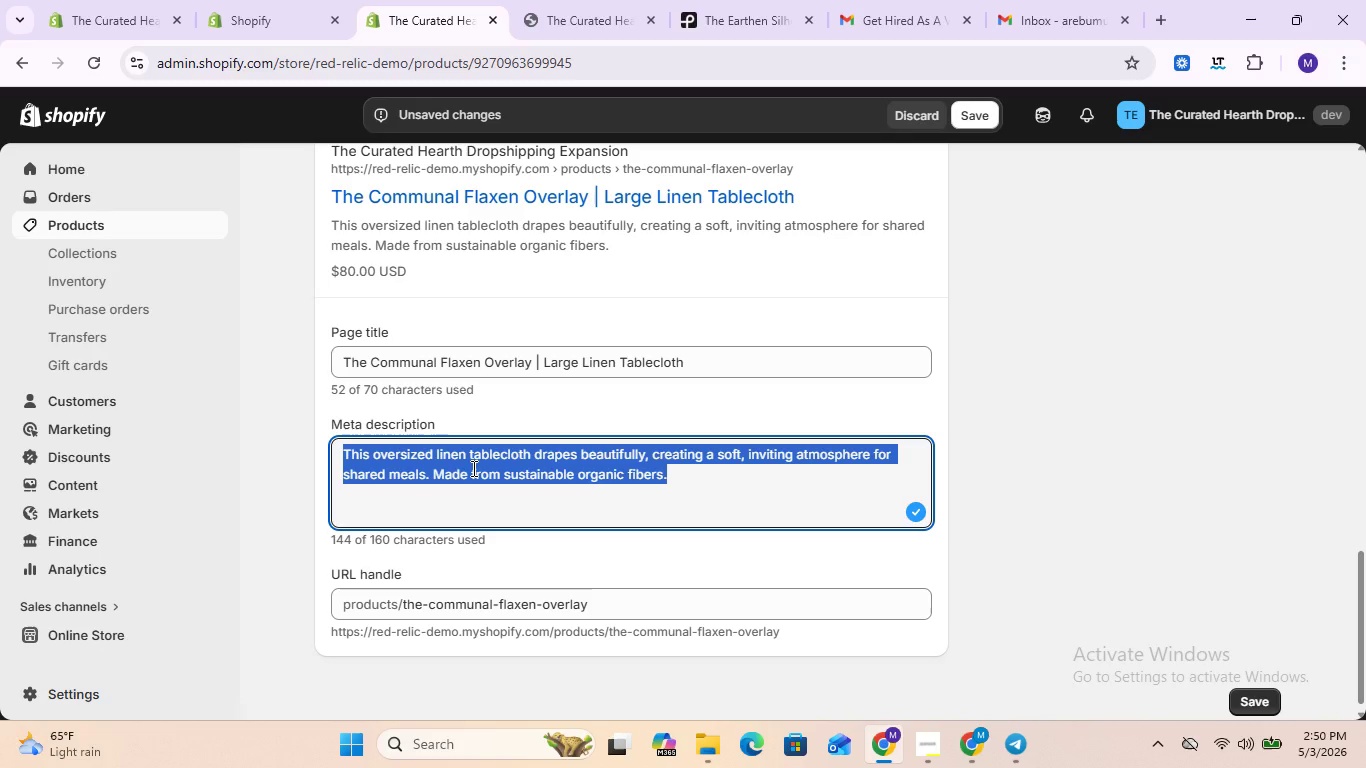 
wait(18.78)
 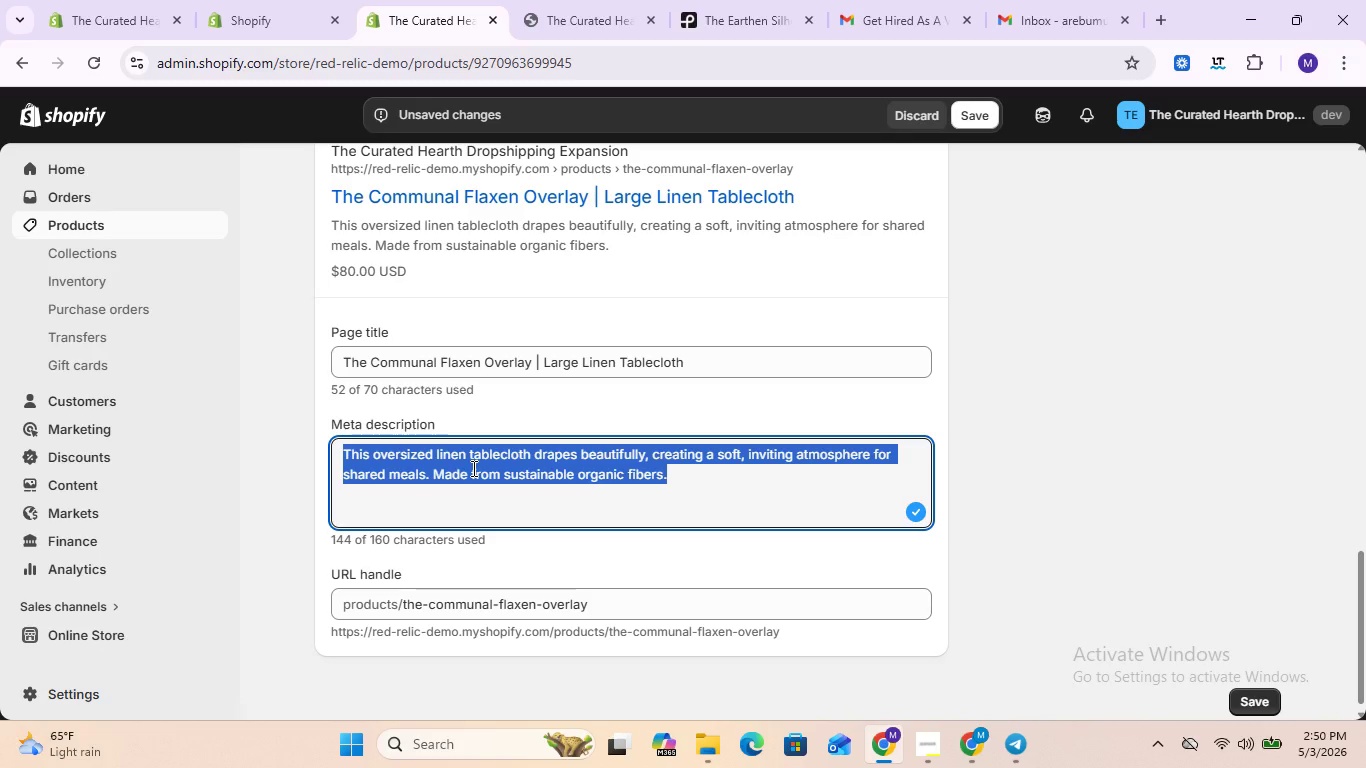 
type(Organic )
 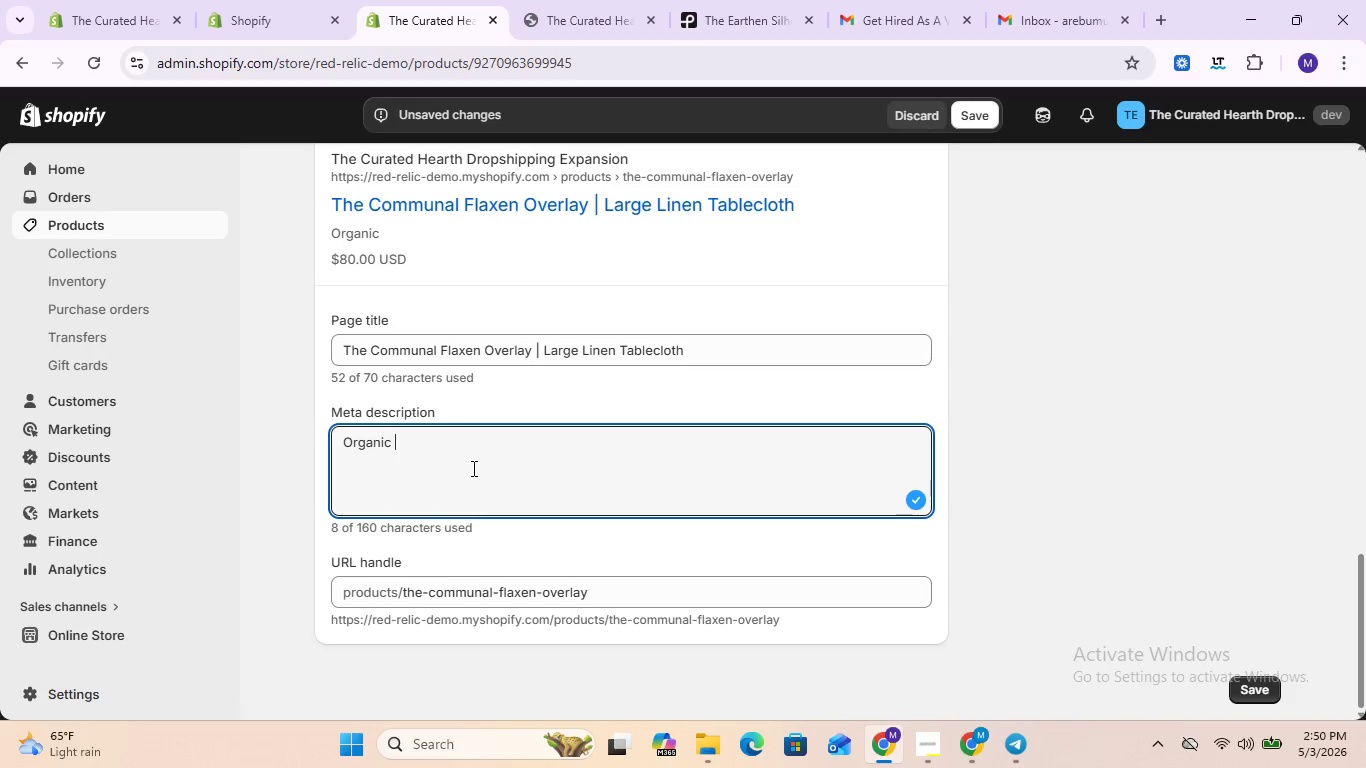 
wait(7.17)
 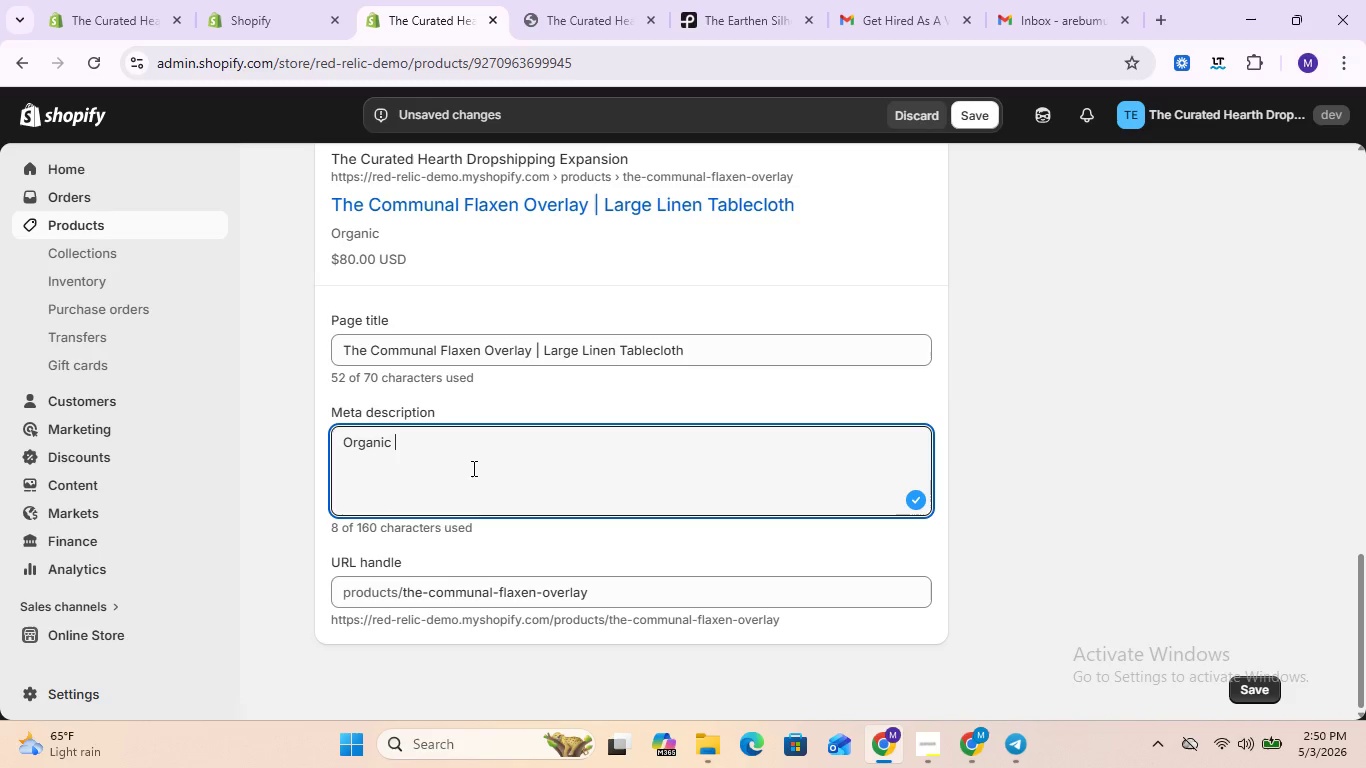 
type(linen tablecloth for large )
 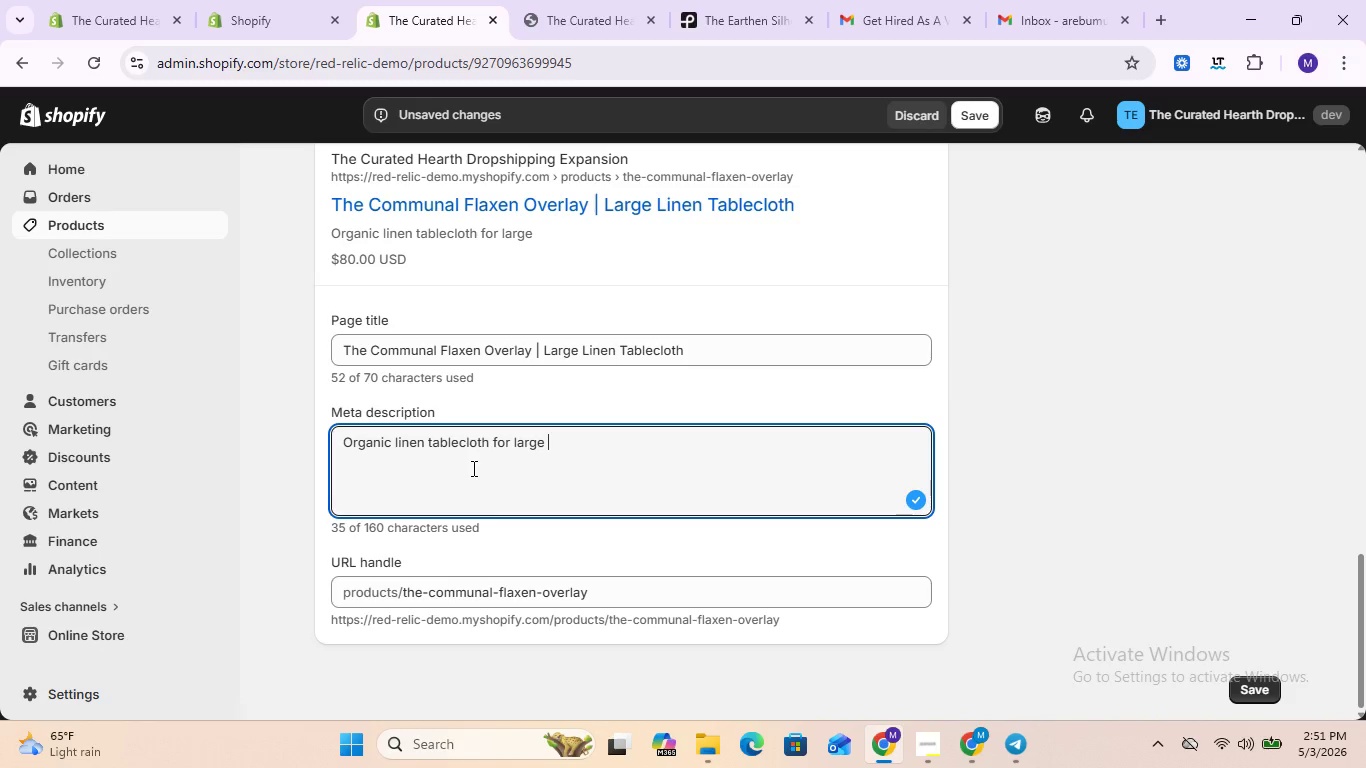 
wait(5.61)
 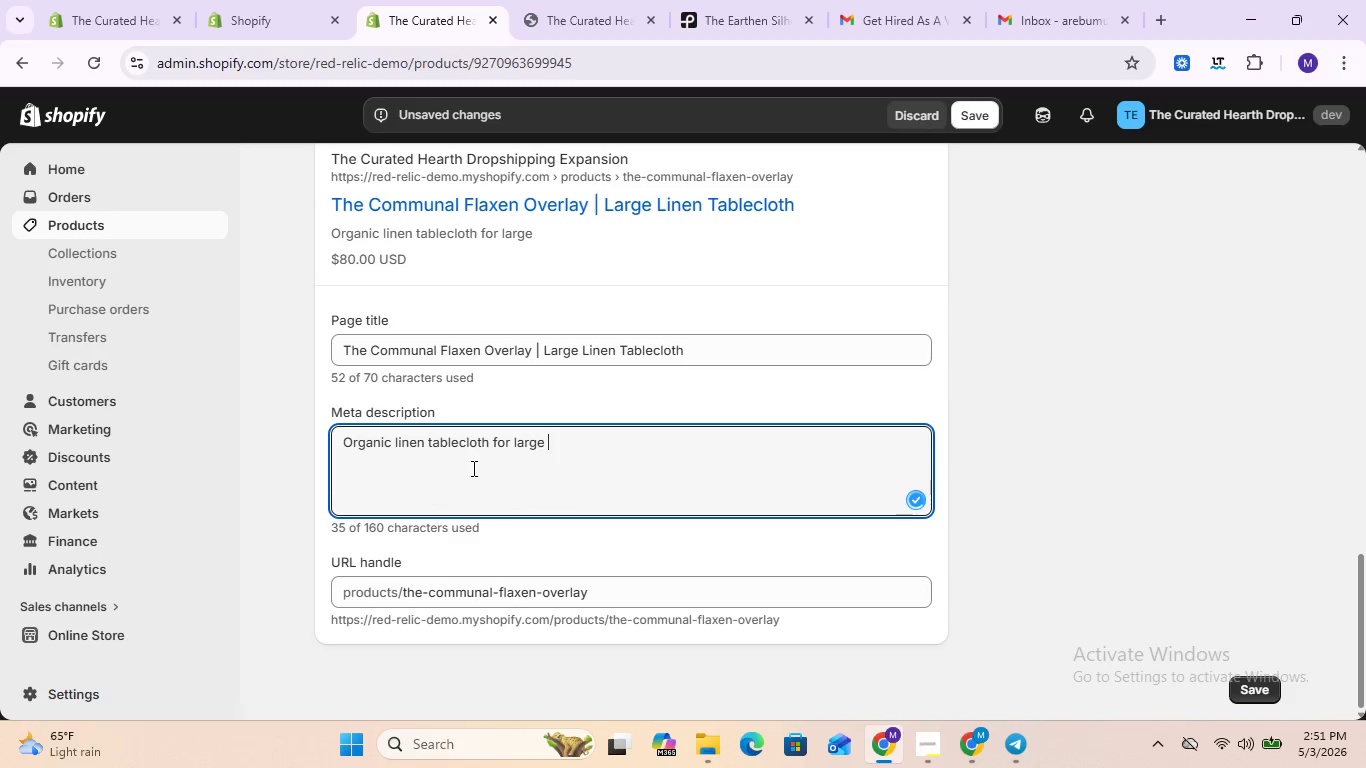 
type(dining tables )
key(Backspace)
type(. Soft,)
 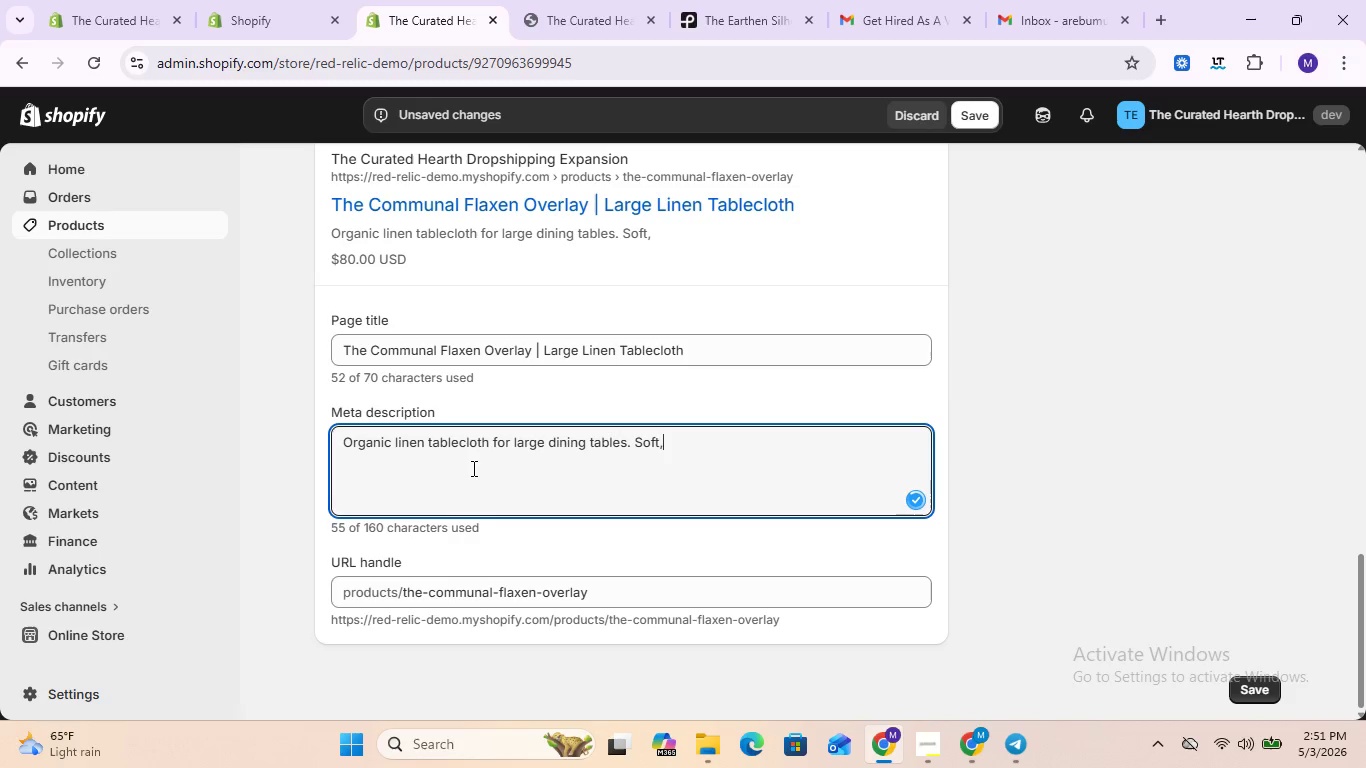 
type( sustainable )
key(Backspace)
type(, and sophisticated minimalist decor.)
 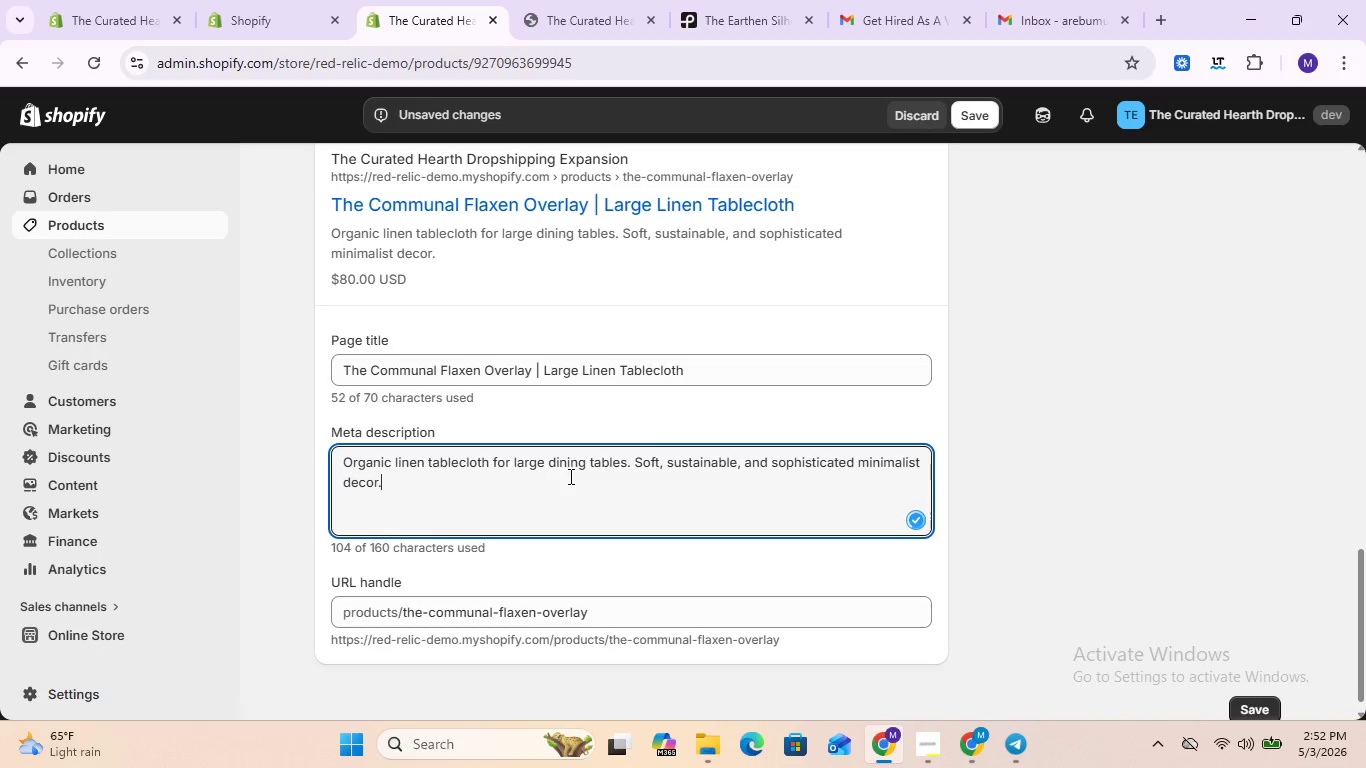 
scroll: coordinate [535, 483], scroll_direction: down, amount: 2.0
 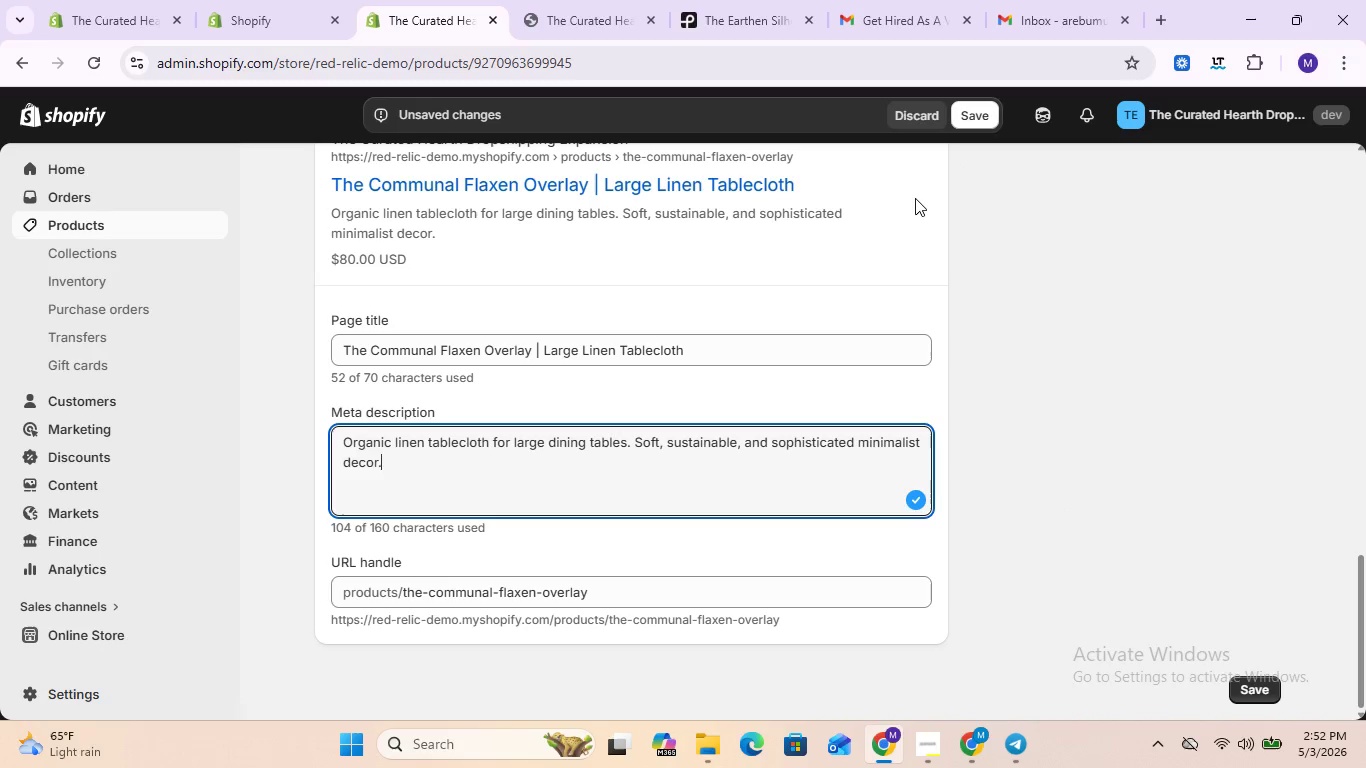 
wait(5.25)
 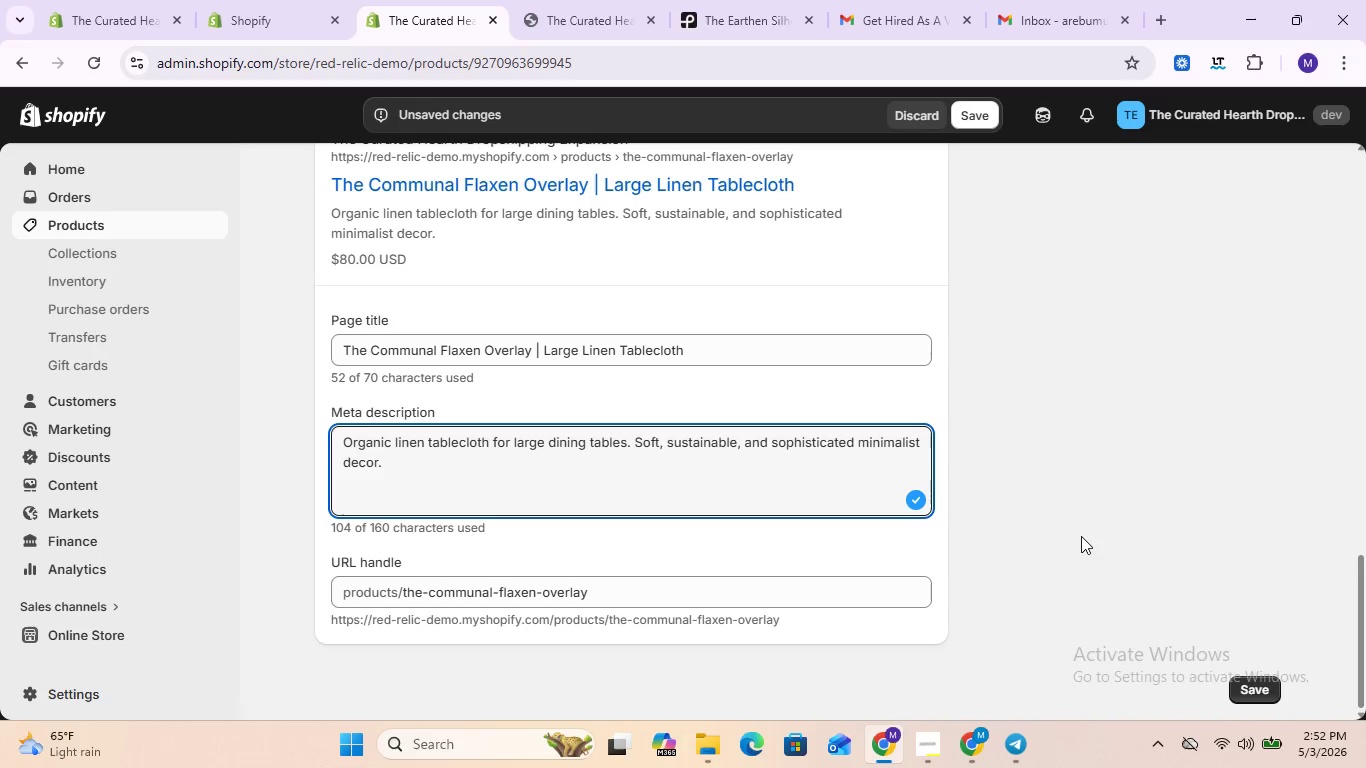 
left_click([975, 112])
 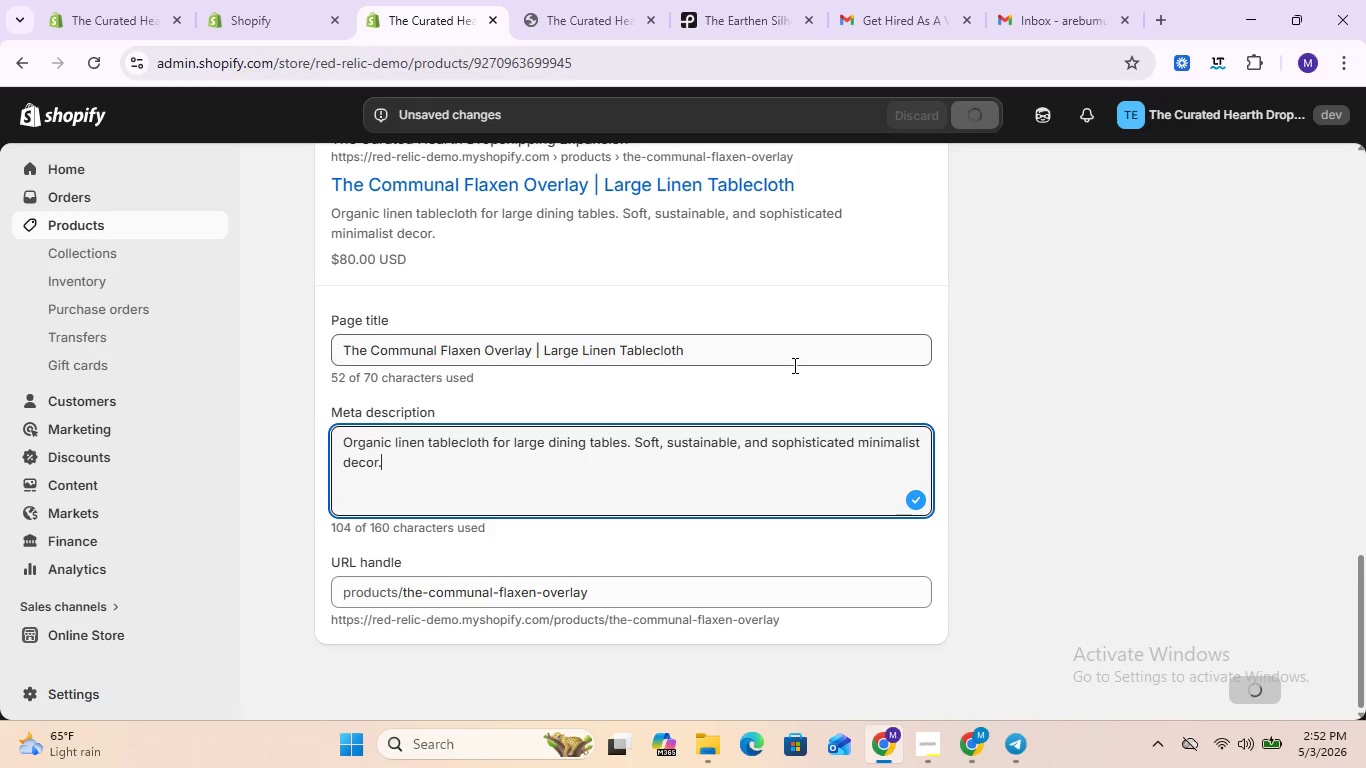 
scroll: coordinate [793, 365], scroll_direction: up, amount: 6.0
 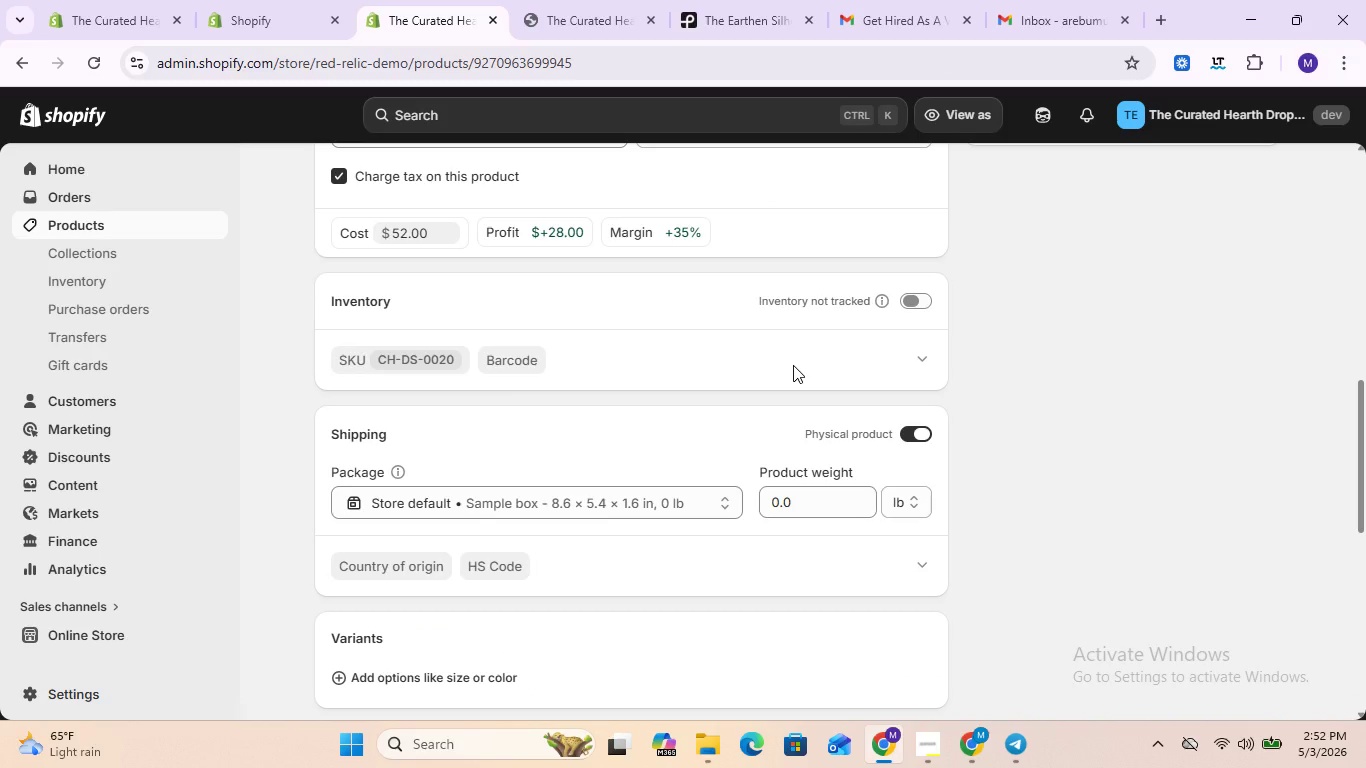 
wait(24.38)
 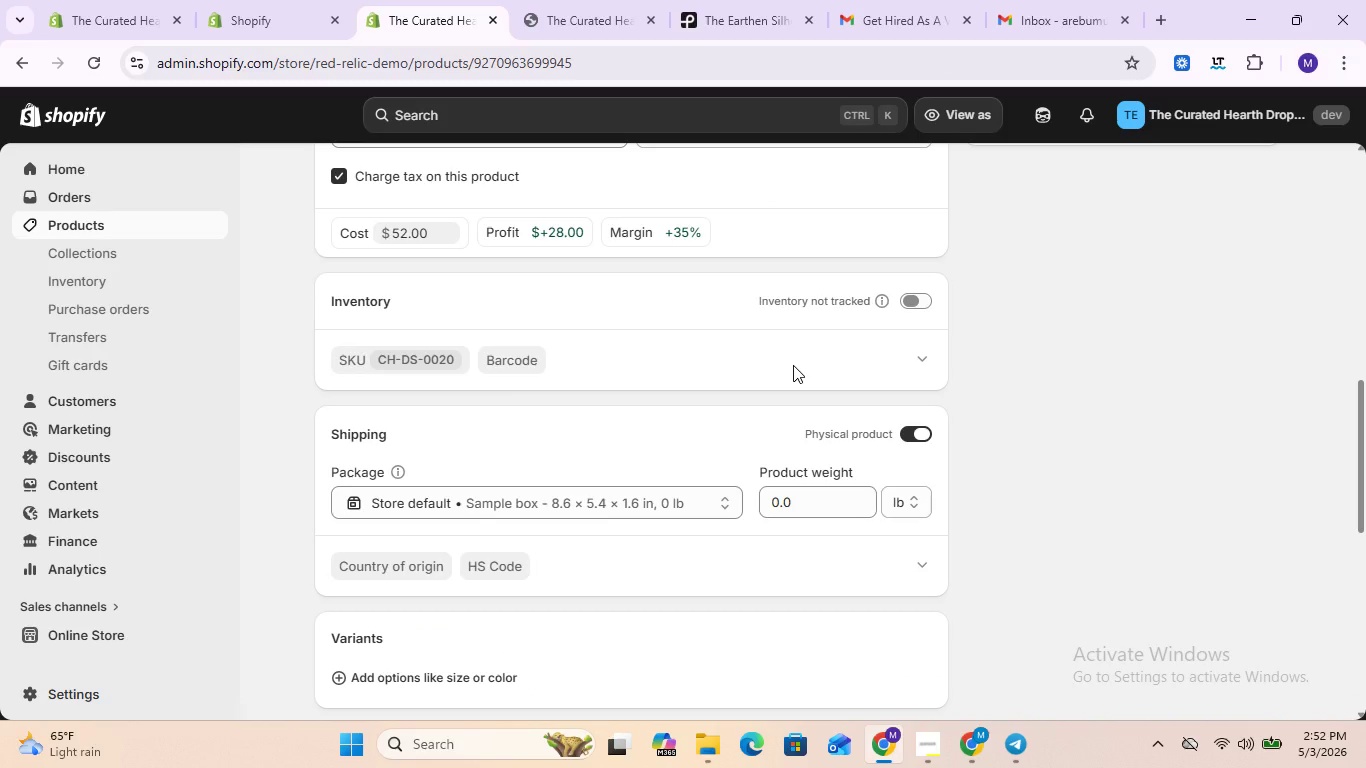 
left_click([125, 227])
 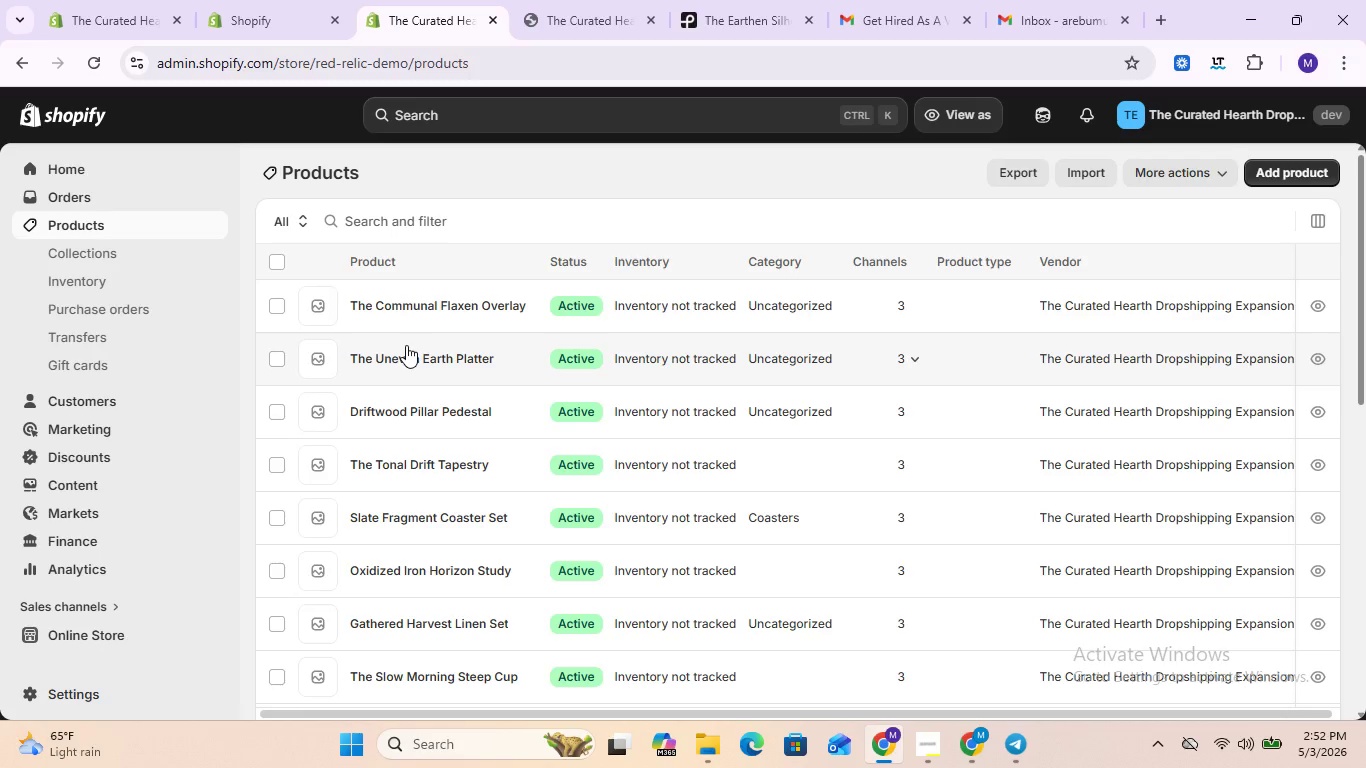 
wait(6.3)
 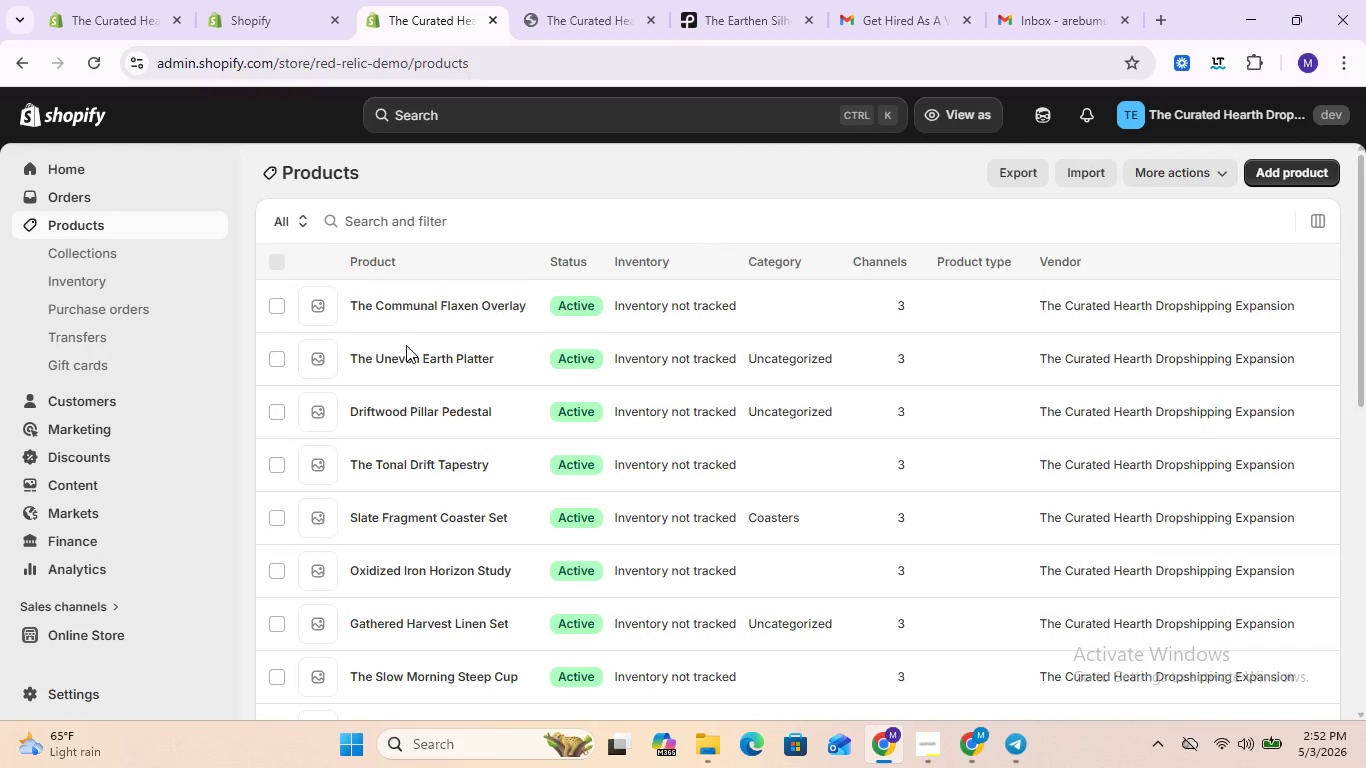 
scroll: coordinate [429, 539], scroll_direction: down, amount: 6.0
 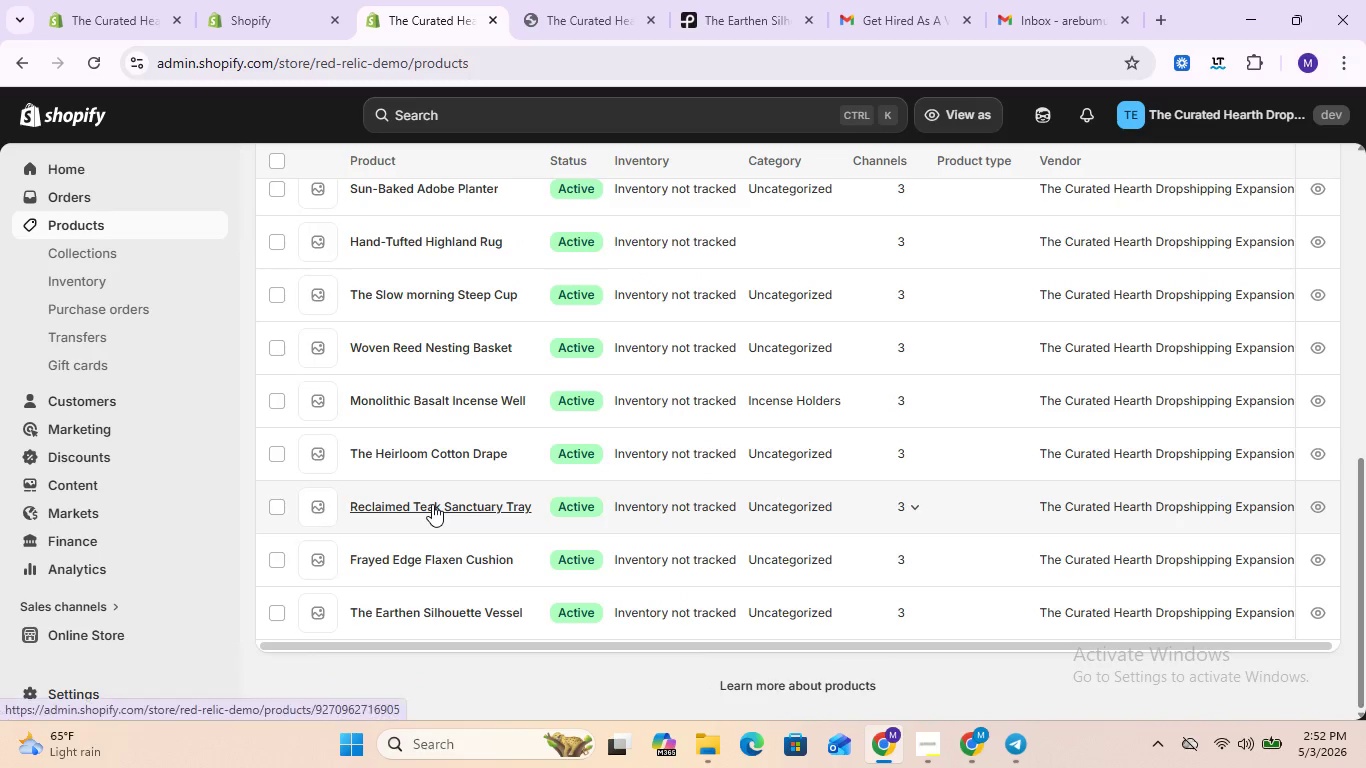 
double_click([432, 504])
 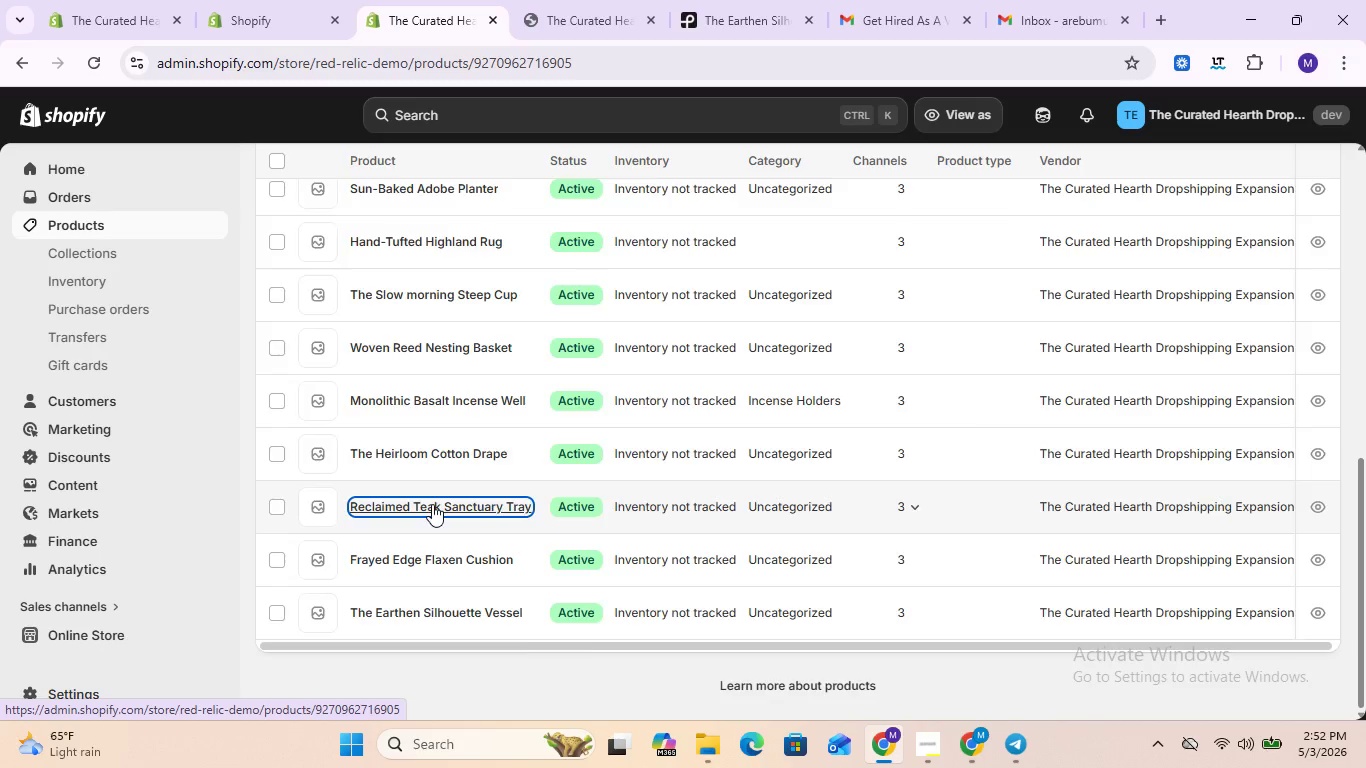 
left_click([432, 504])
 